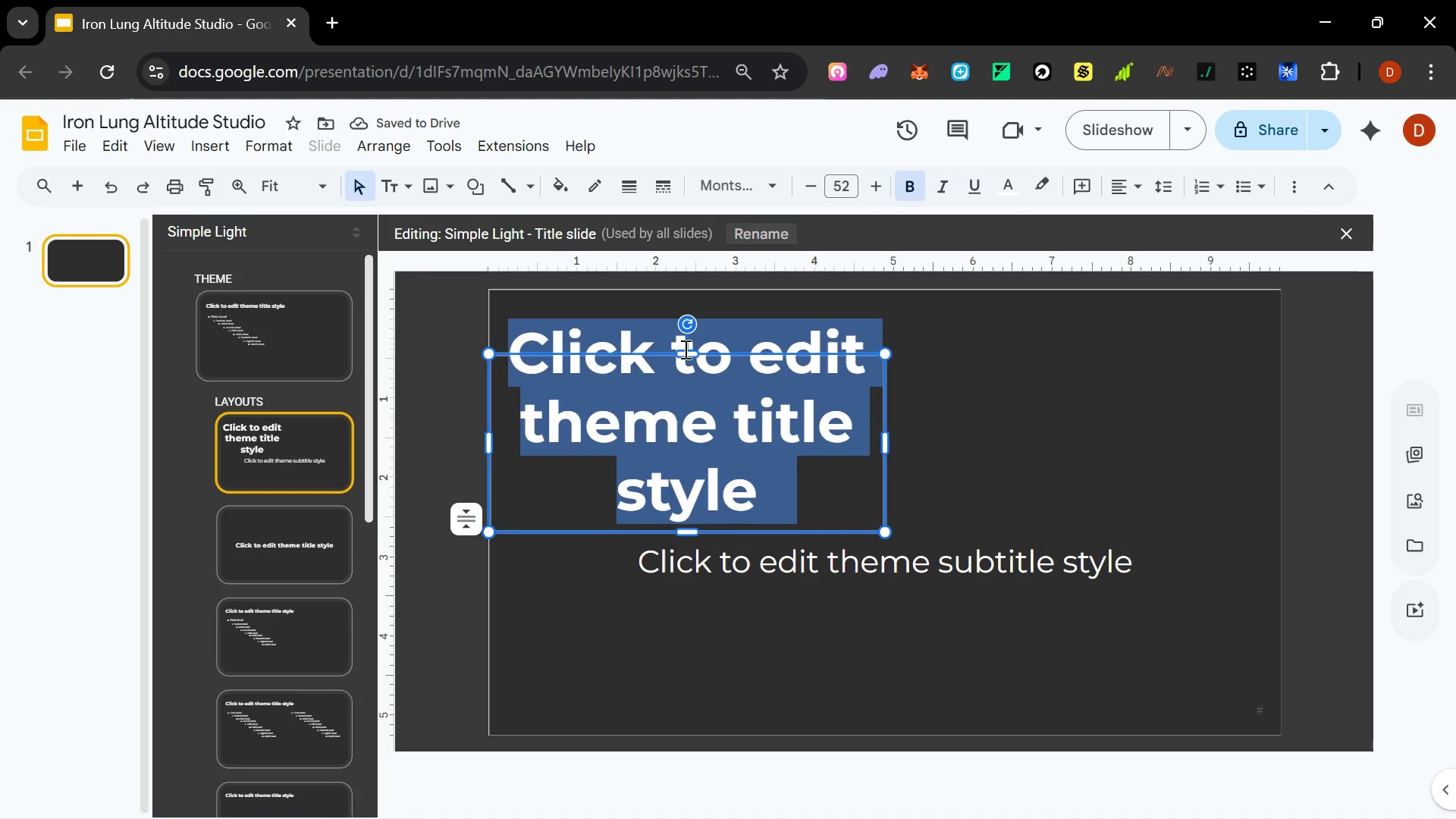 
left_click([684, 349])
 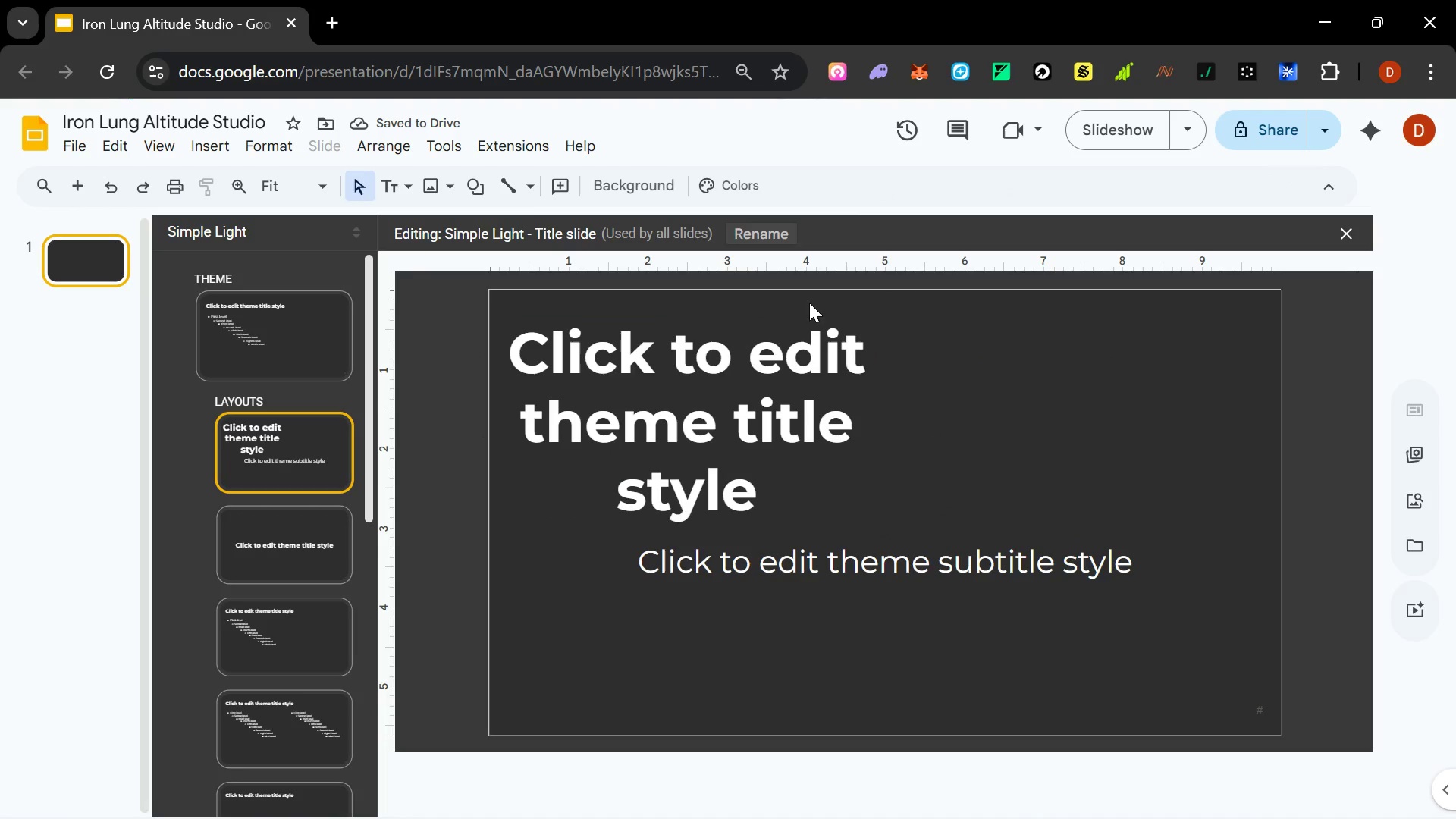 
double_click([702, 371])
 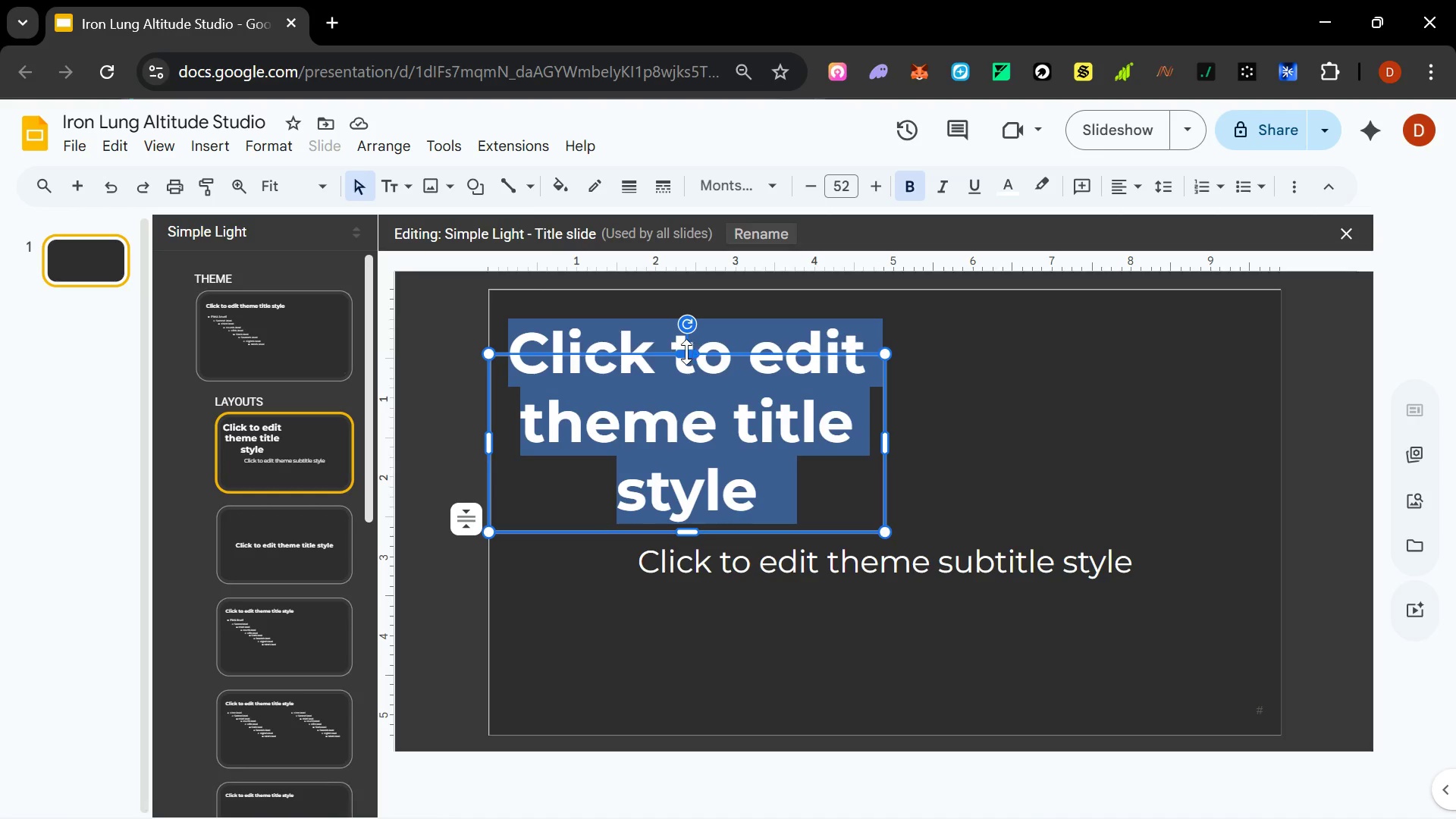 
left_click_drag(start_coordinate=[686, 352], to_coordinate=[684, 322])
 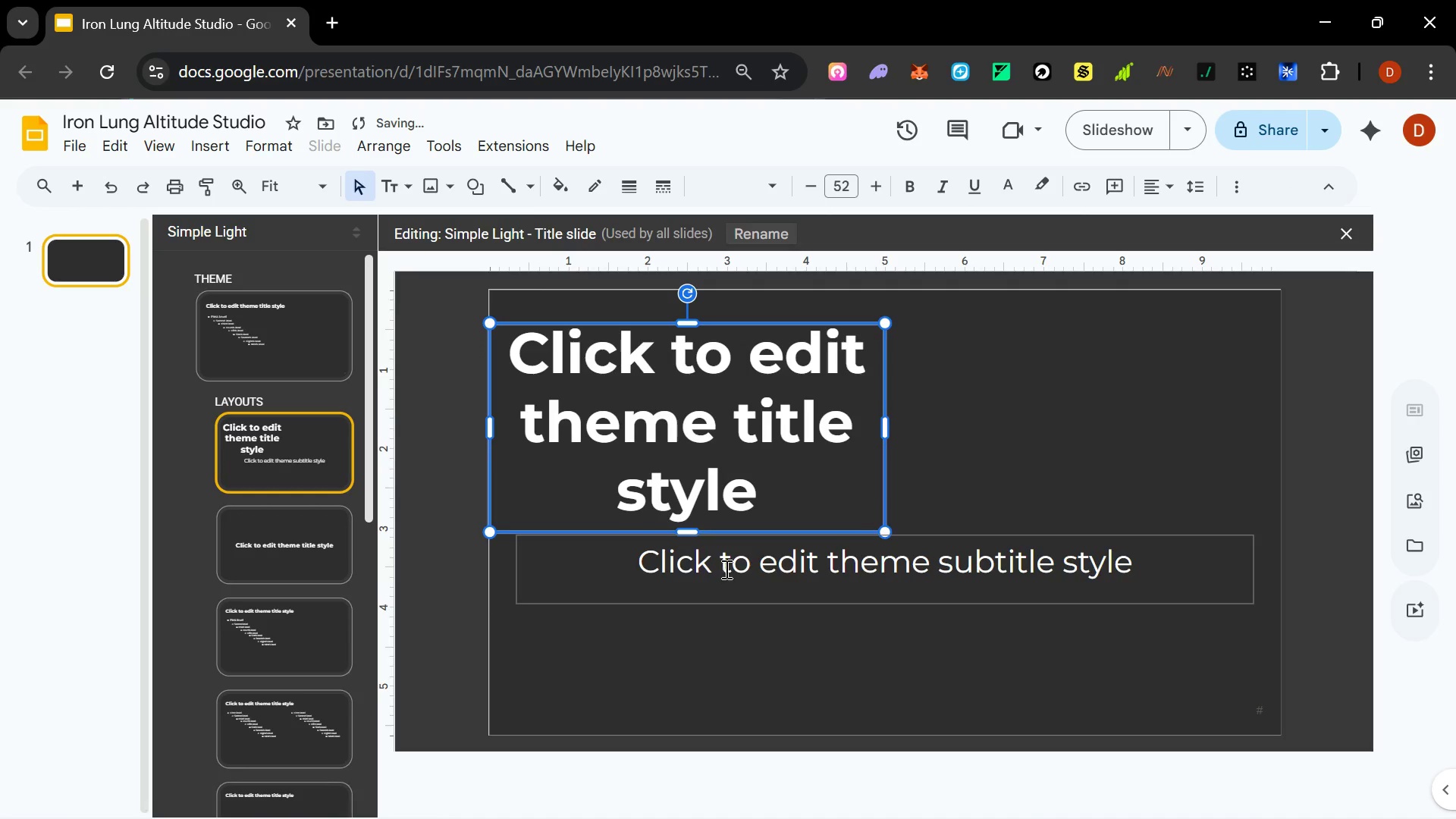 
left_click([728, 567])
 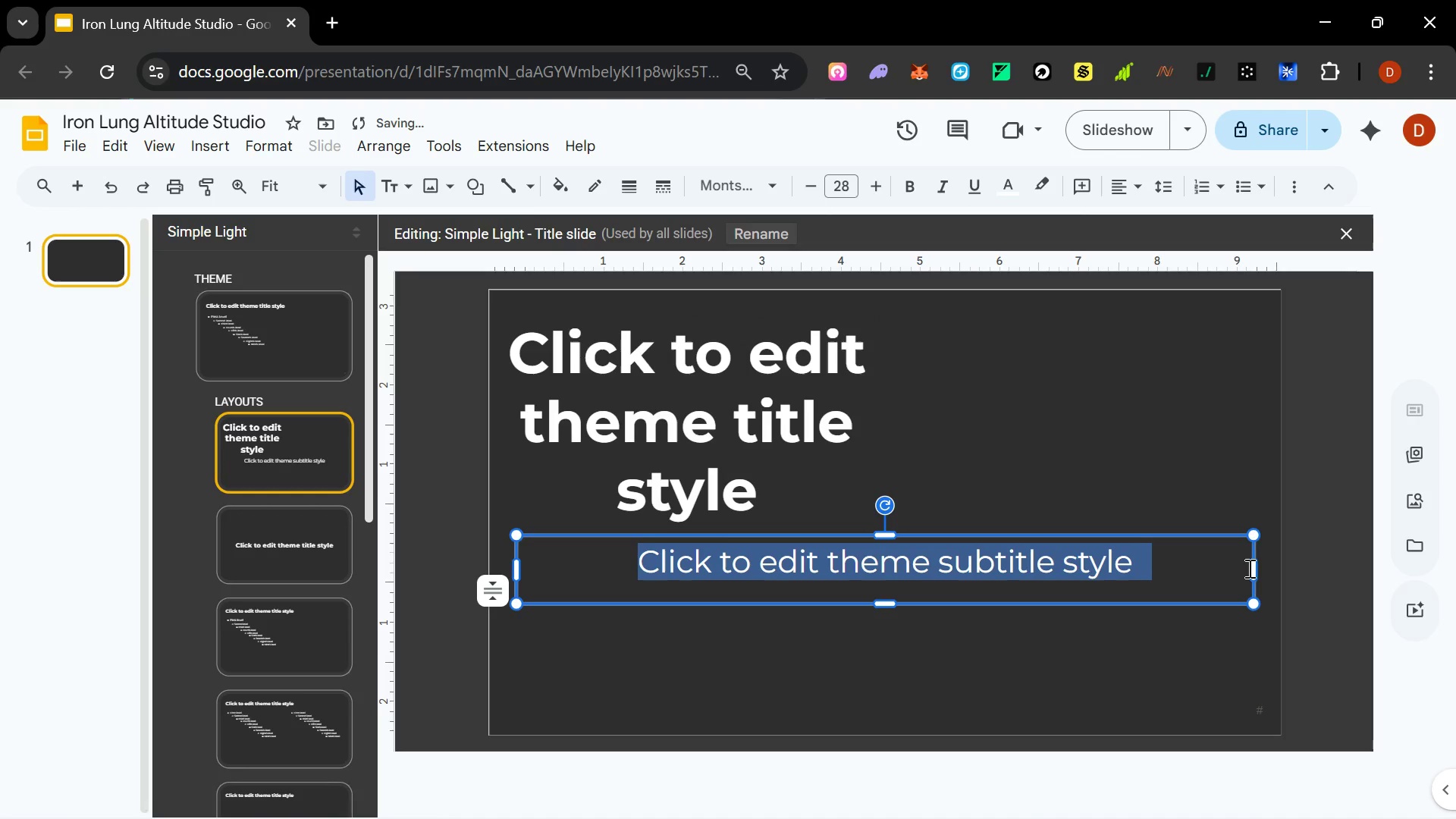 
left_click_drag(start_coordinate=[1254, 568], to_coordinate=[880, 566])
 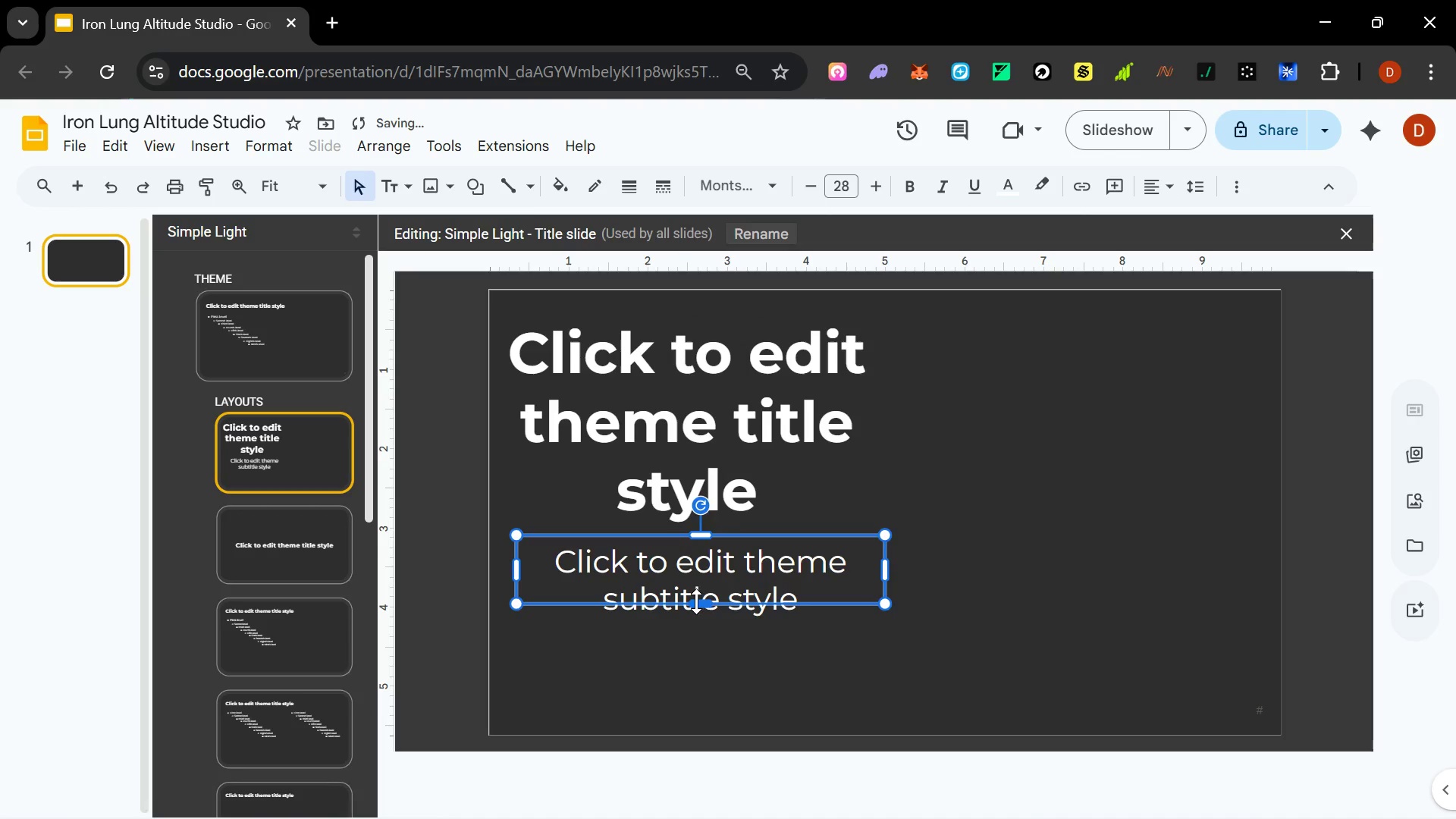 
left_click_drag(start_coordinate=[705, 605], to_coordinate=[705, 629])
 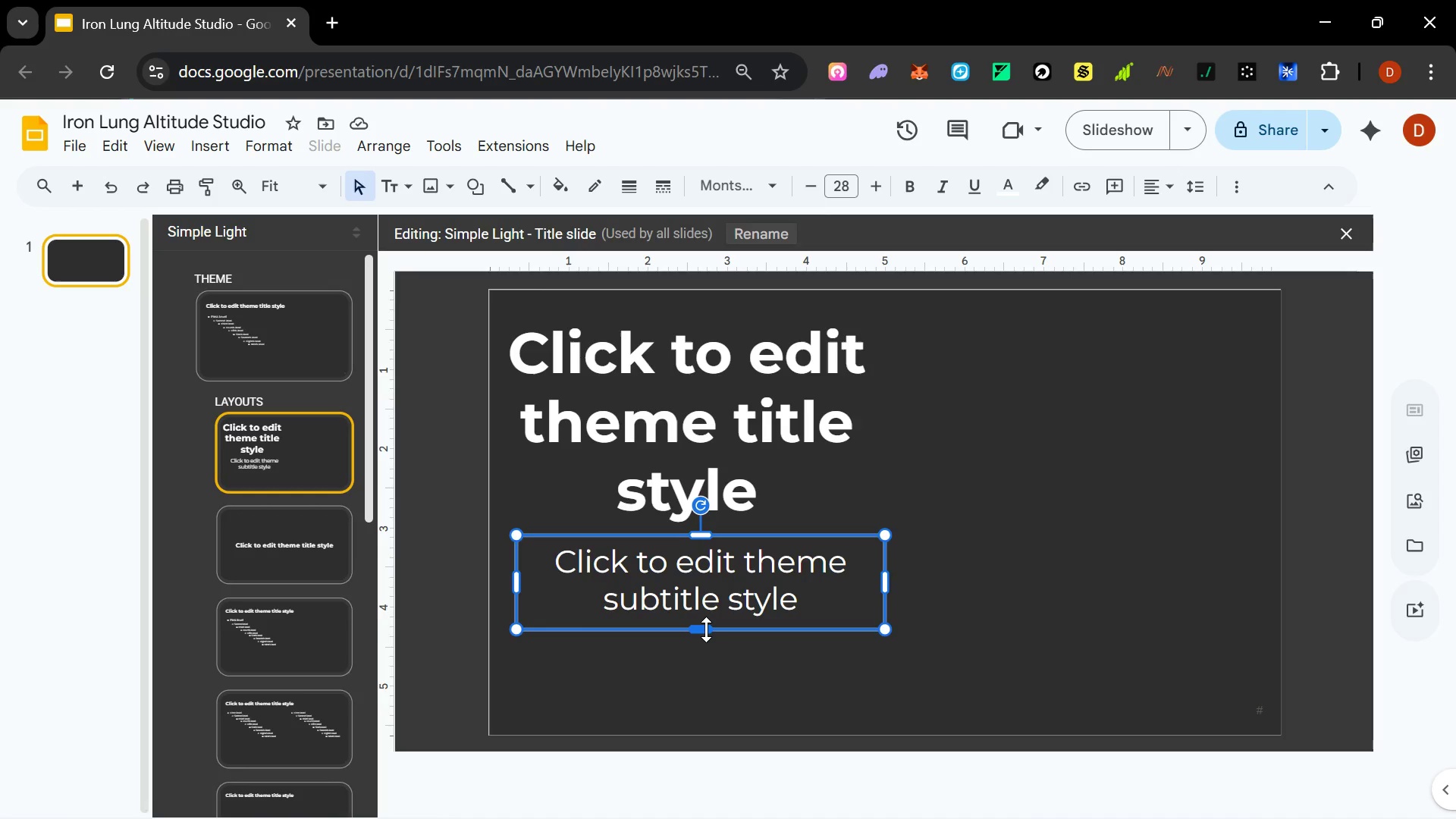 
wait(13.53)
 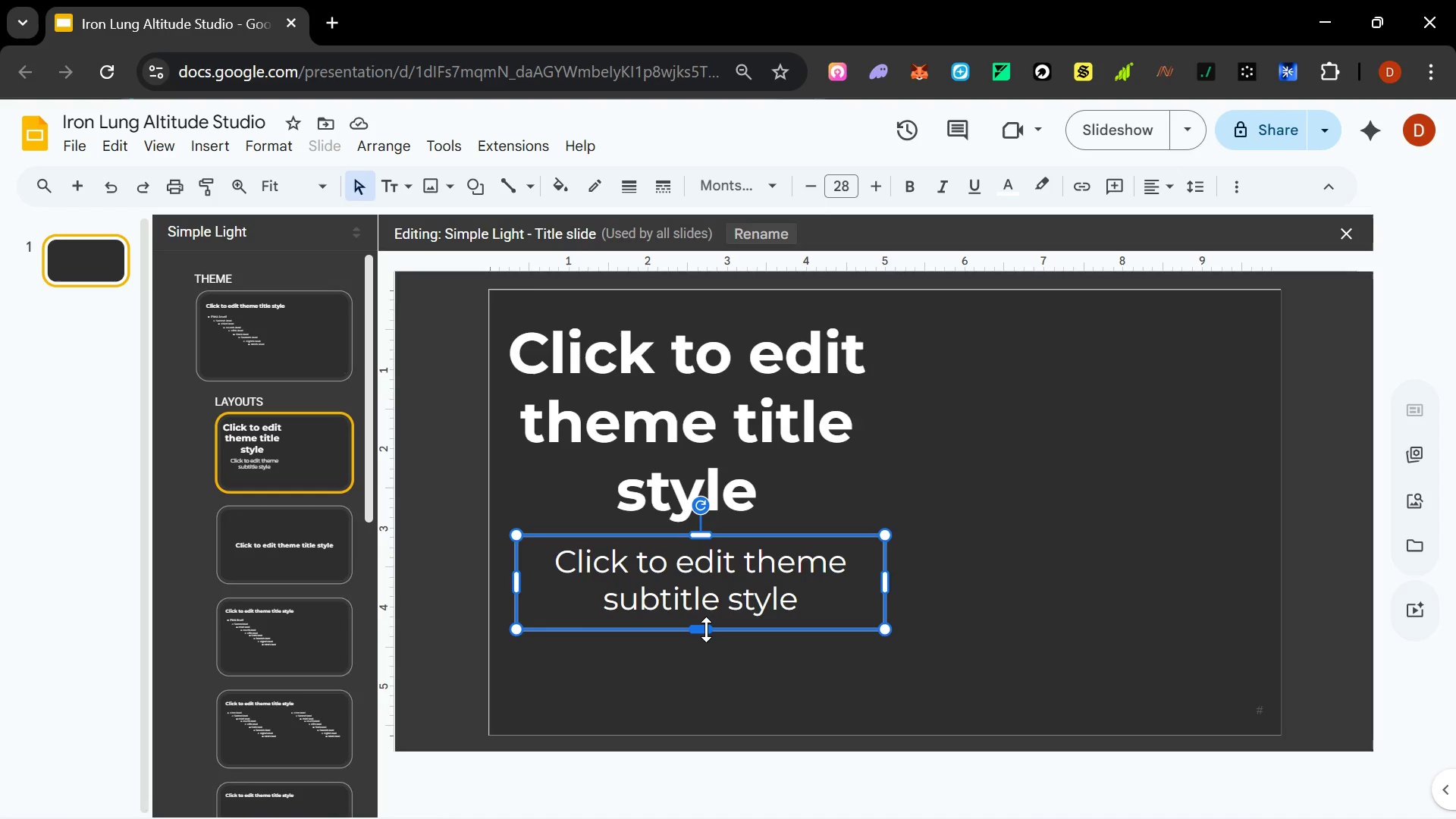 
hold_key(key=ShiftLeft, duration=0.47)
left_click([624, 397])
 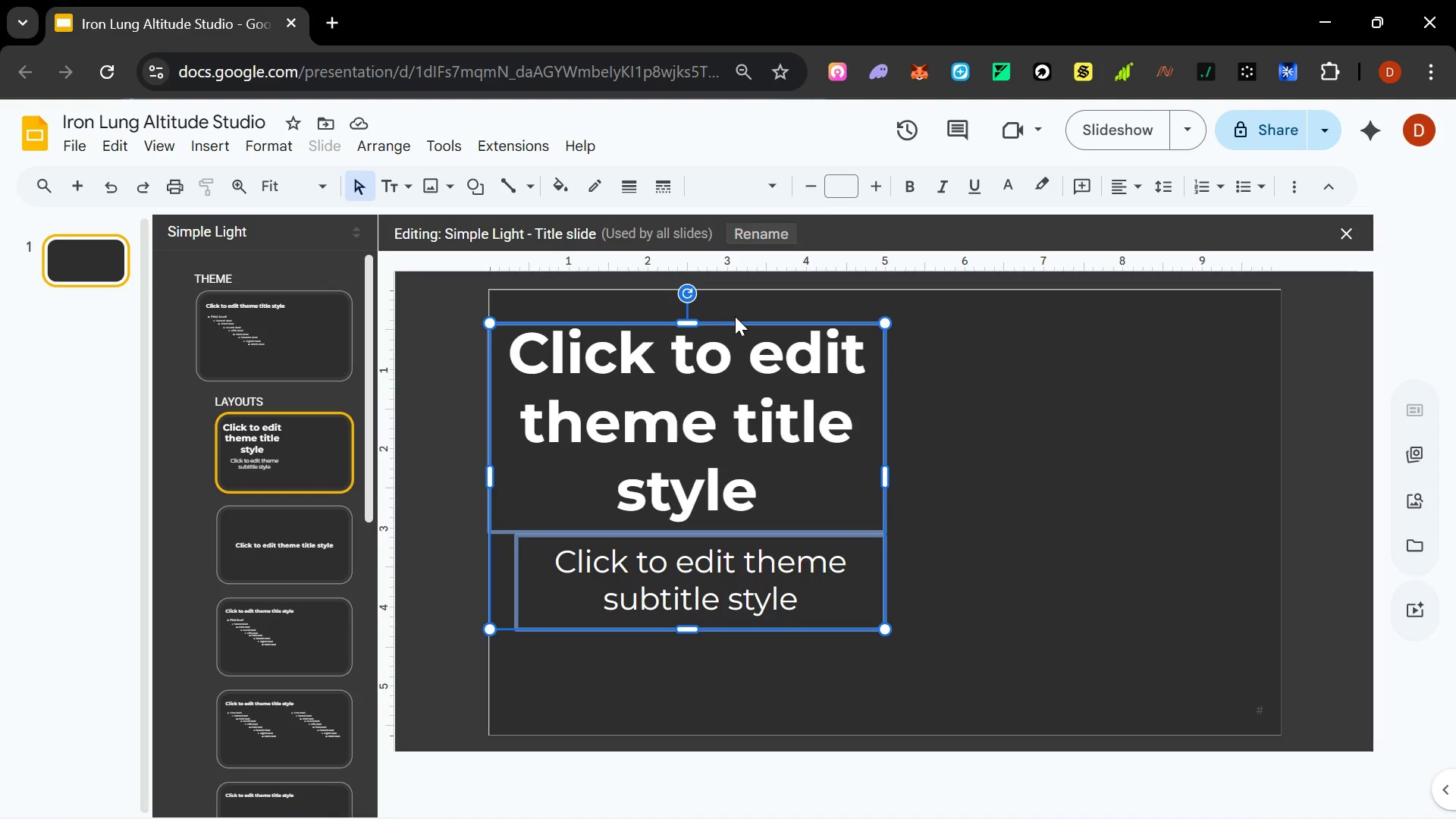 
hold_key(key=ShiftLeft, duration=1.36)
left_click([728, 592])
 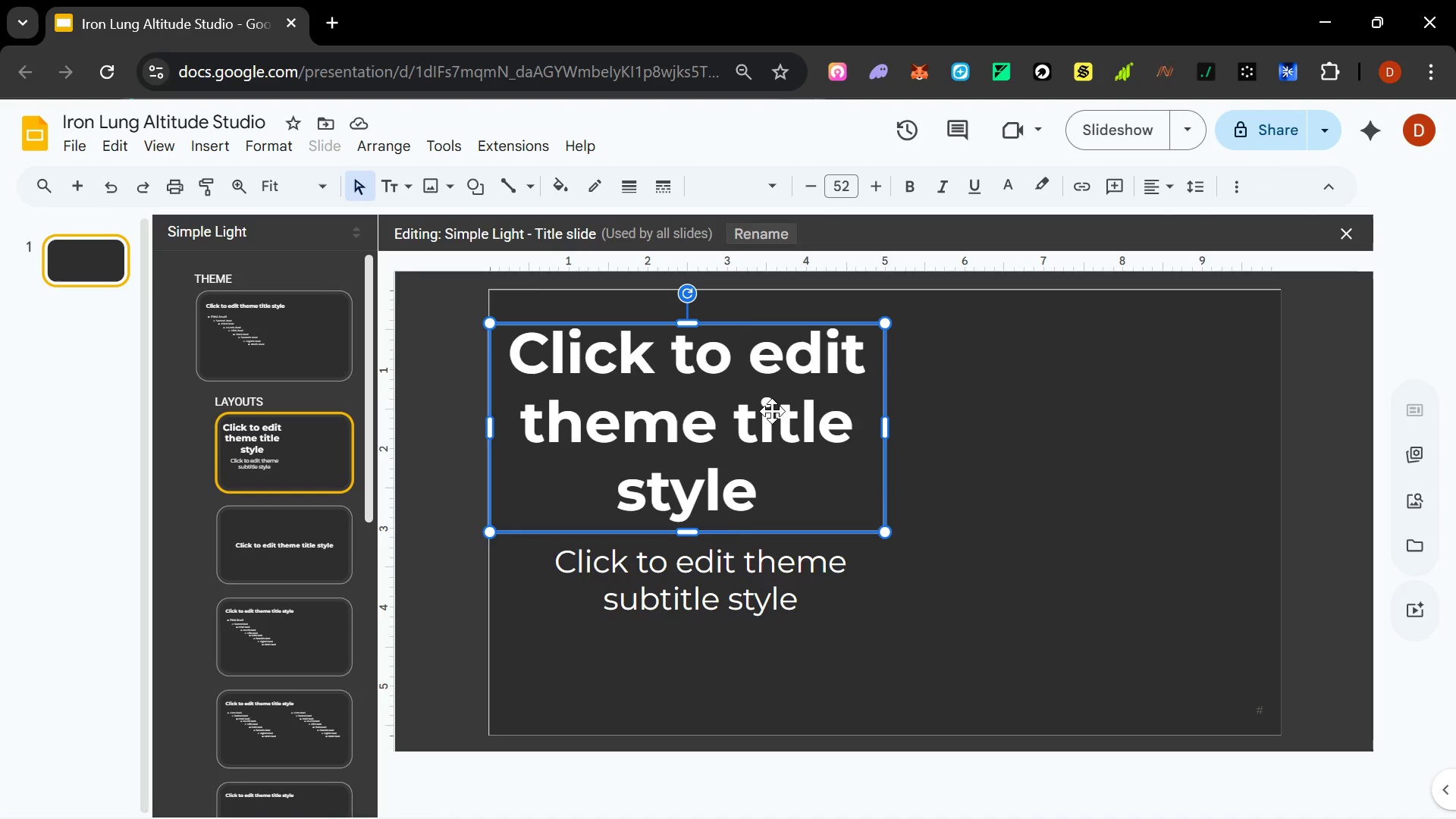 
left_click([717, 578])
 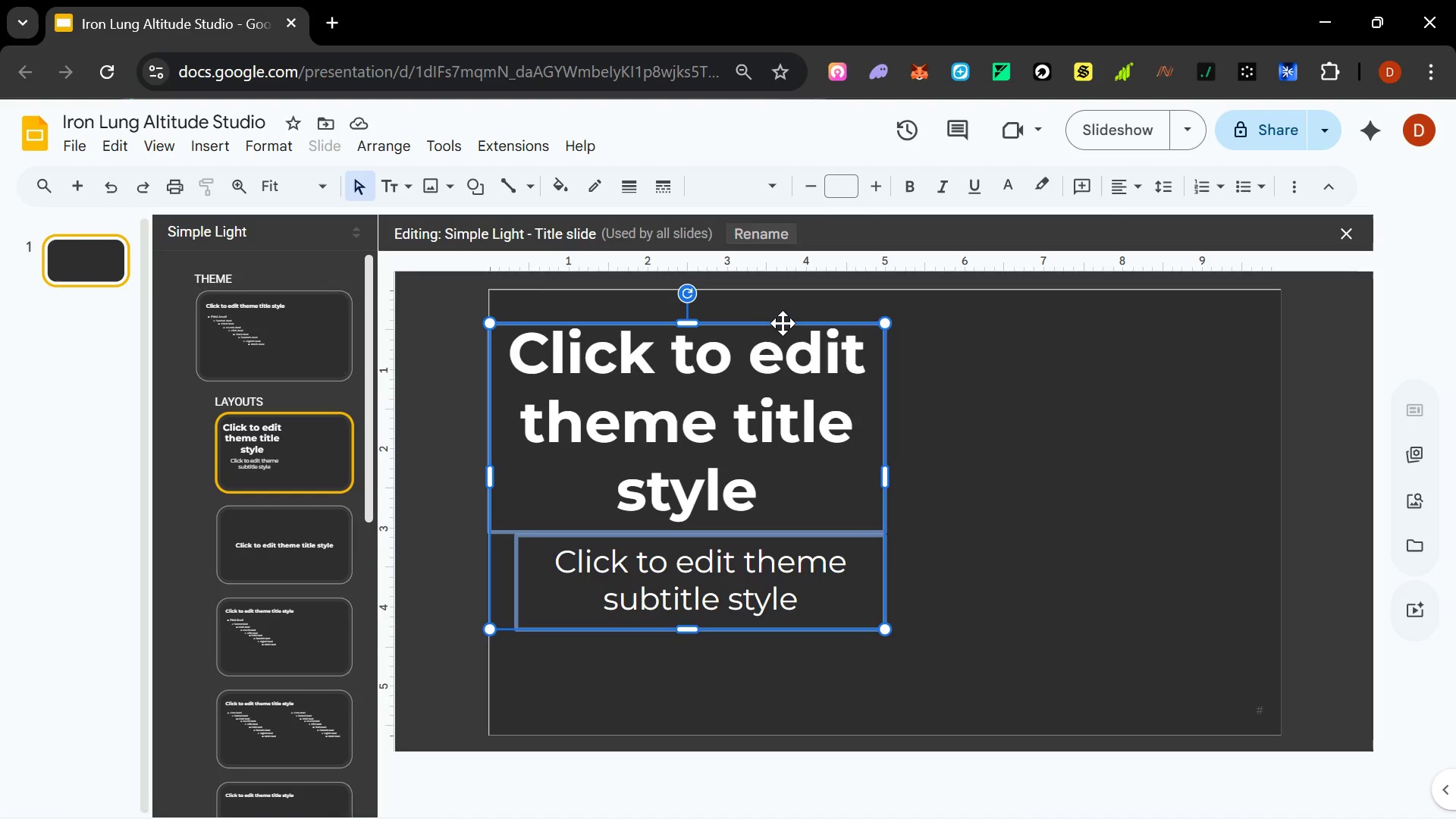 
left_click_drag(start_coordinate=[783, 324], to_coordinate=[1179, 313])
 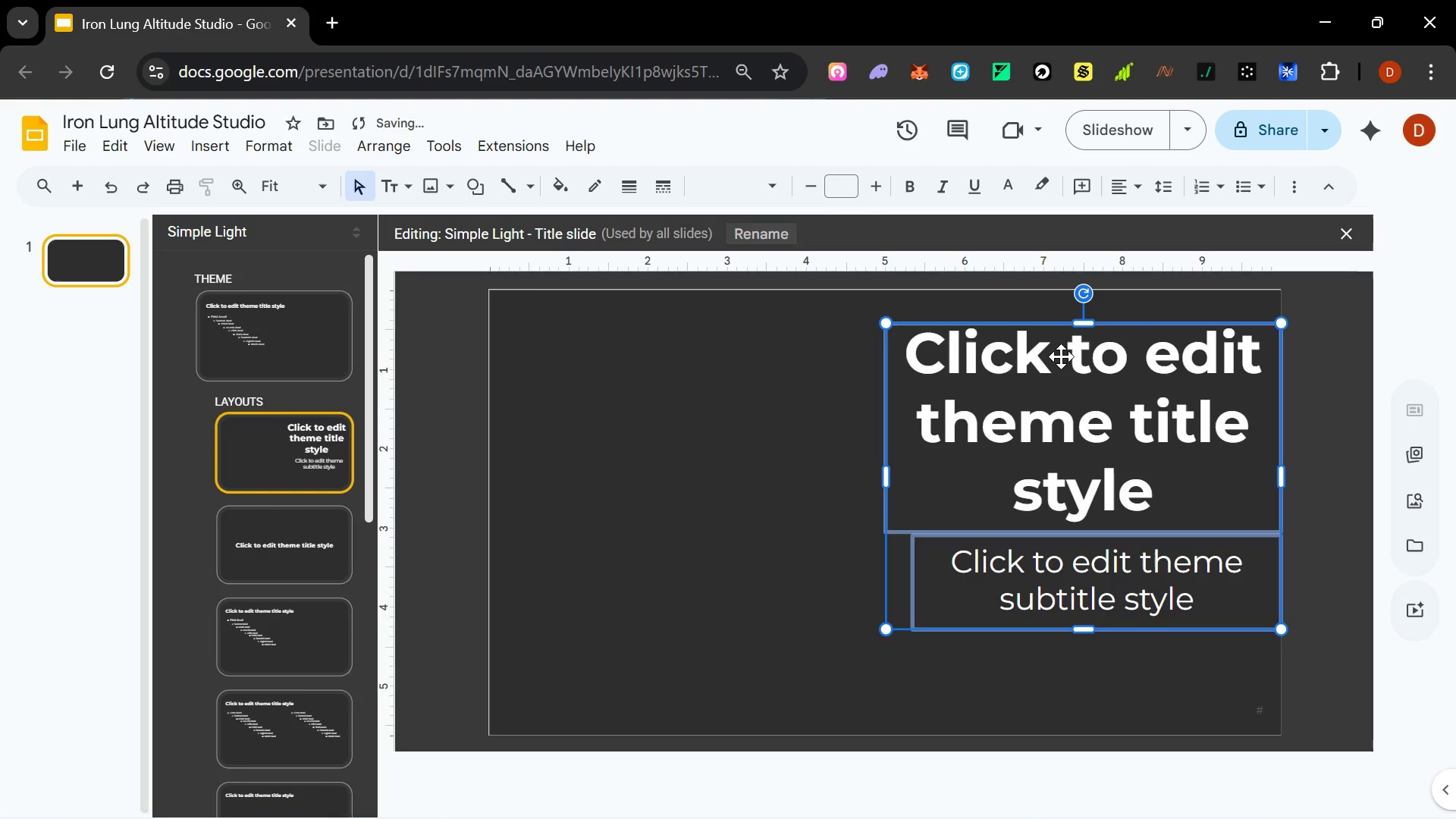 
hold_key(key=ShiftLeft, duration=1.5)
 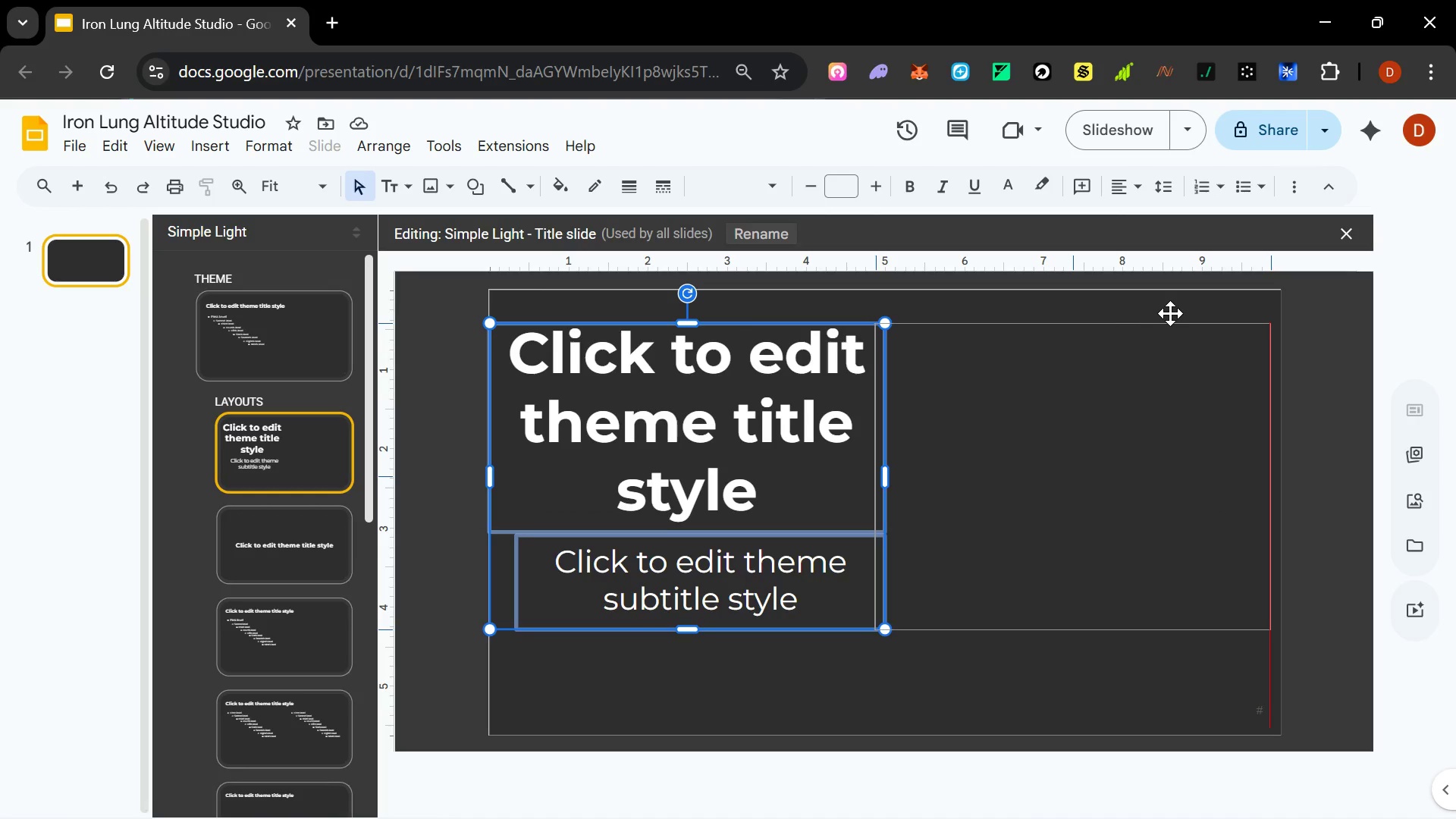 
hold_key(key=ShiftLeft, duration=1.47)
 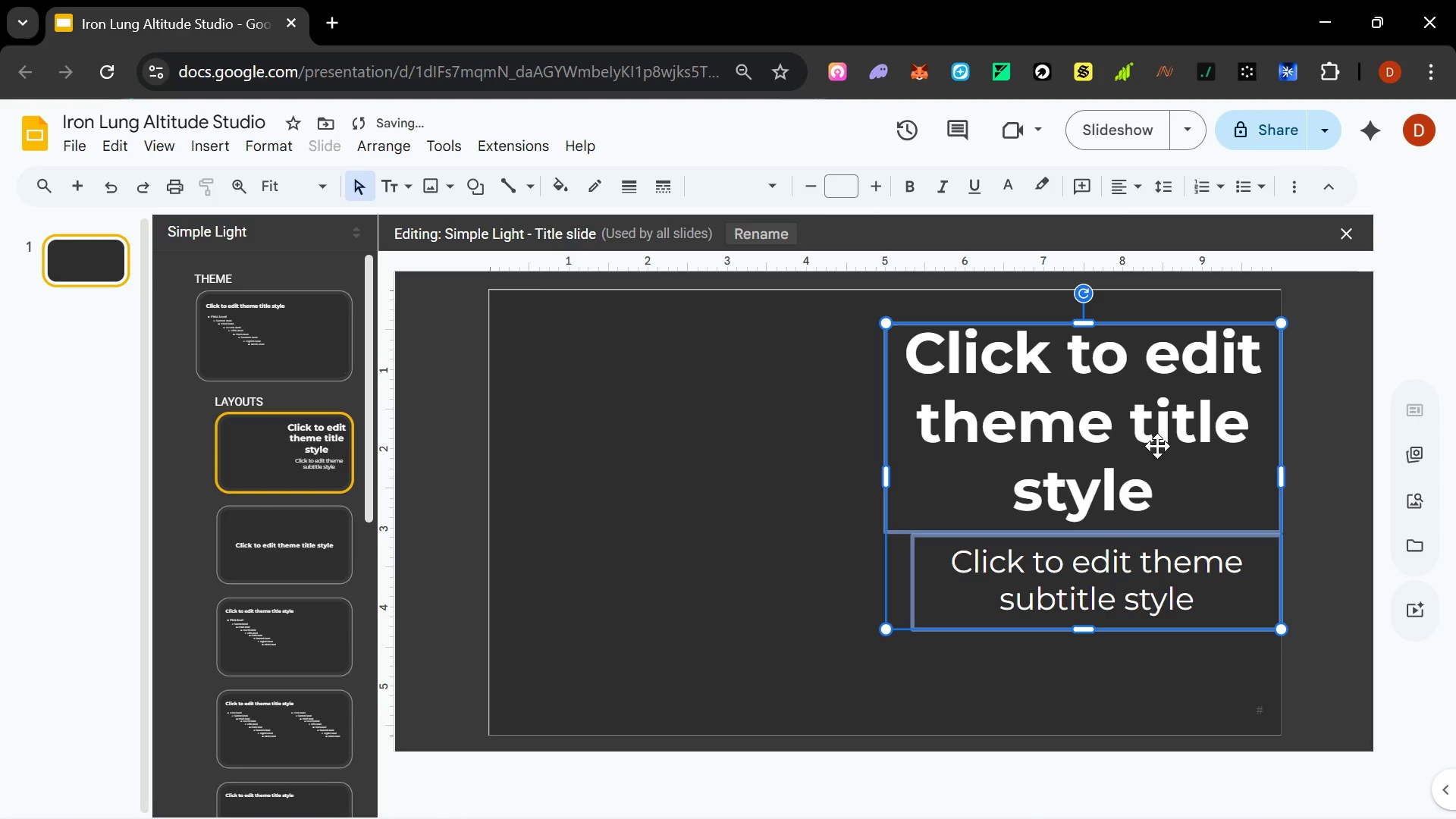 
left_click([1115, 483])
 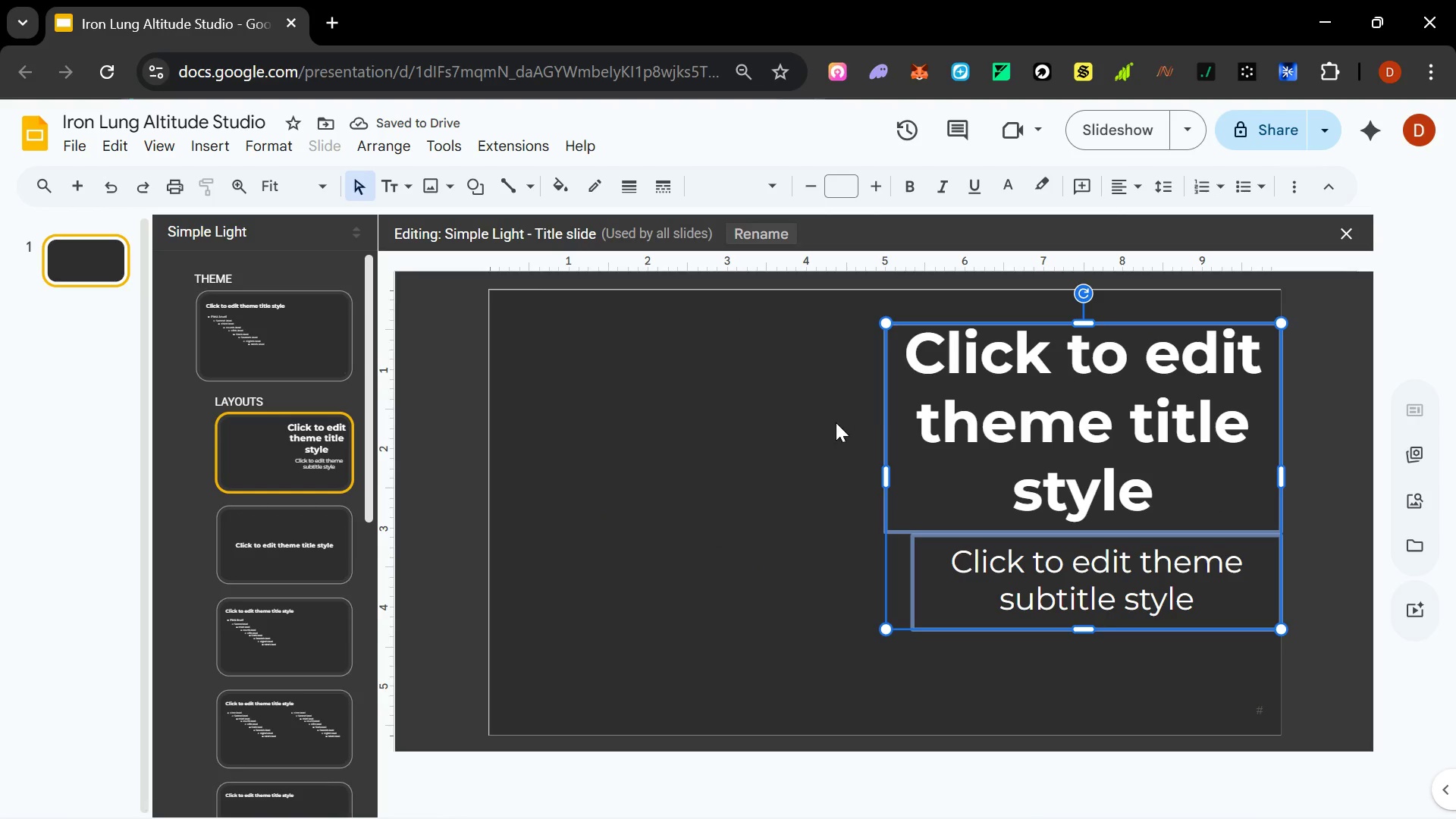 
left_click([965, 365])
 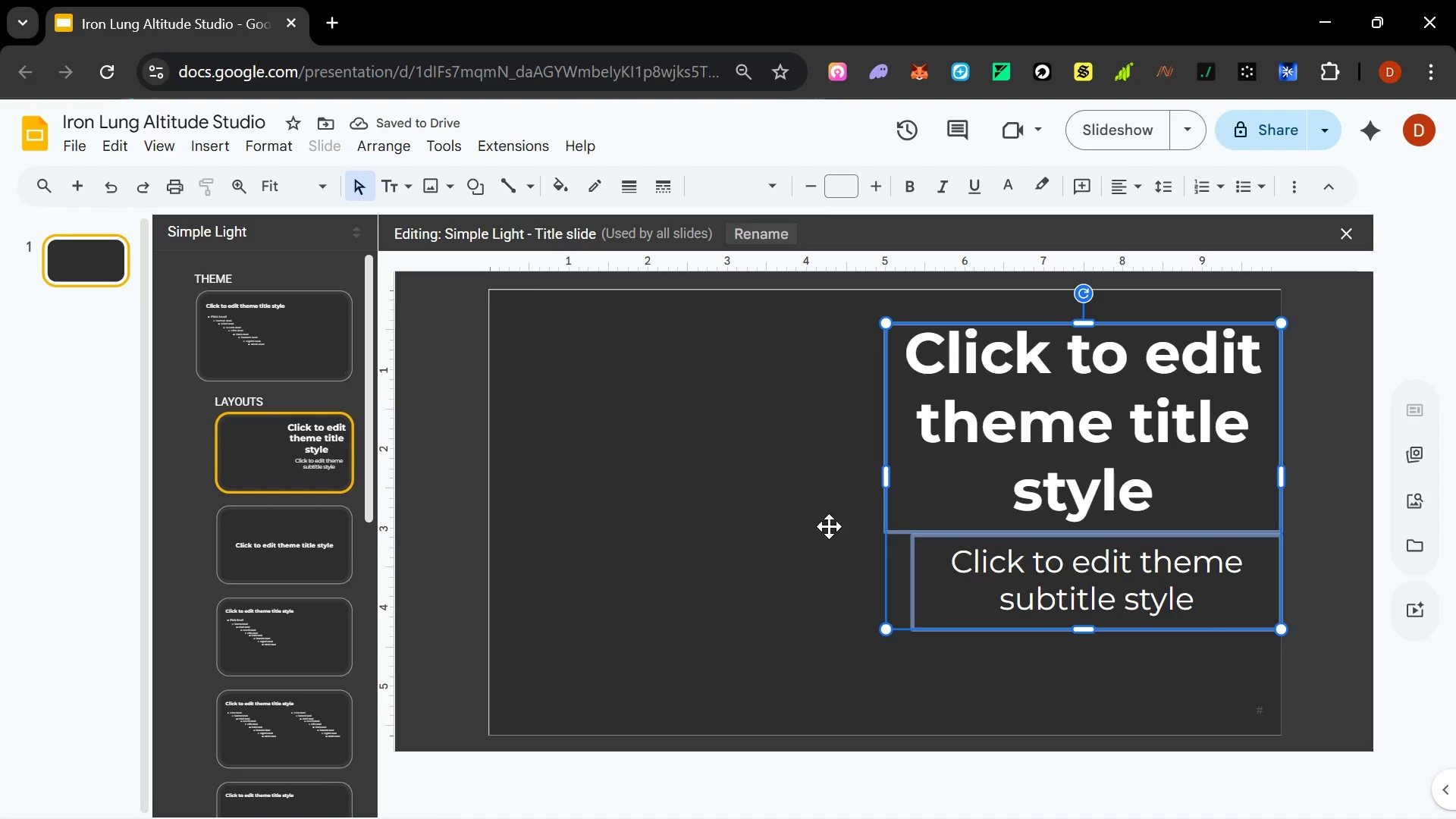 
left_click([786, 514])
 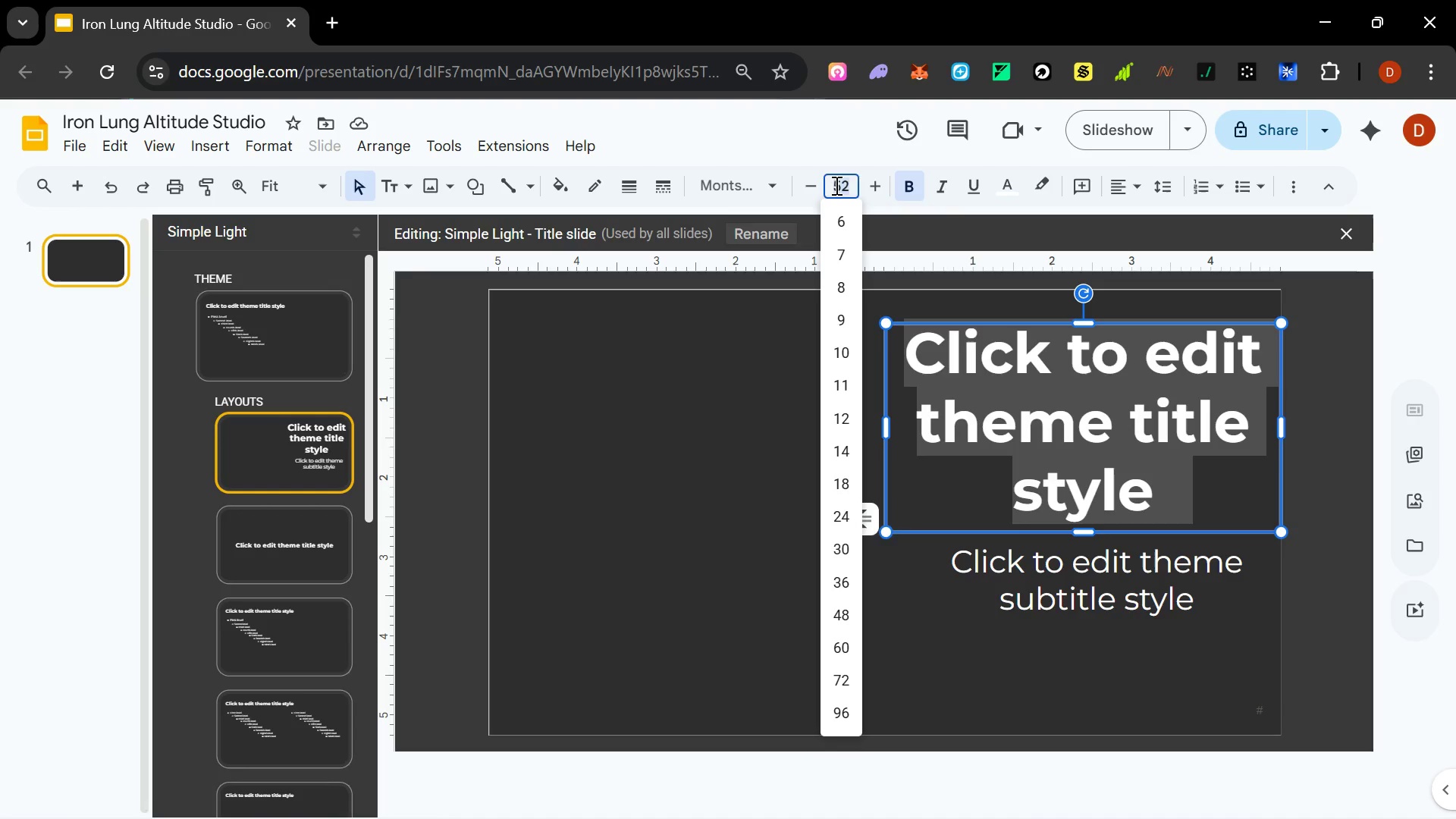 
type(20)
 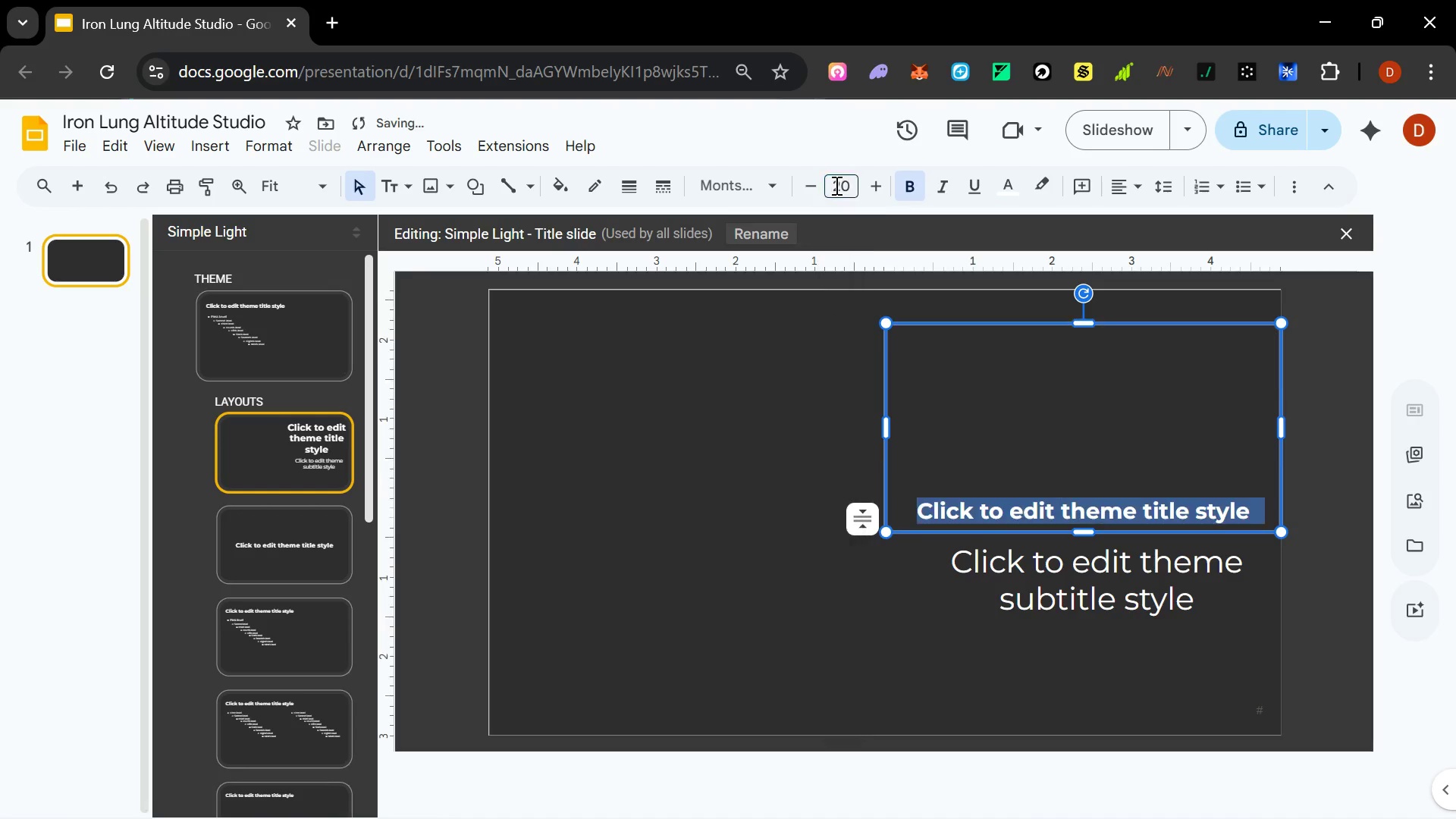 
key(Enter)
 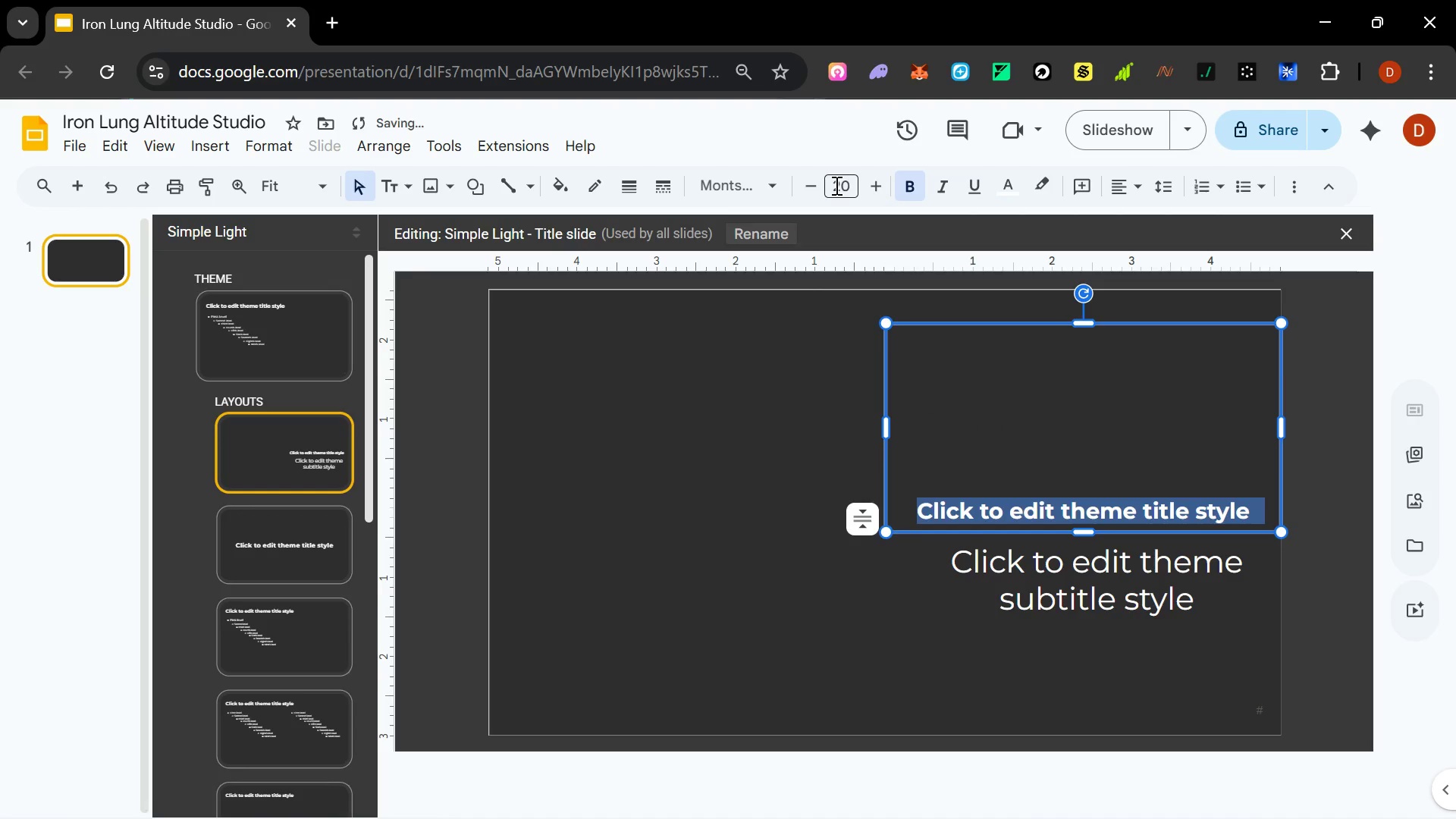 
left_click([835, 185])
 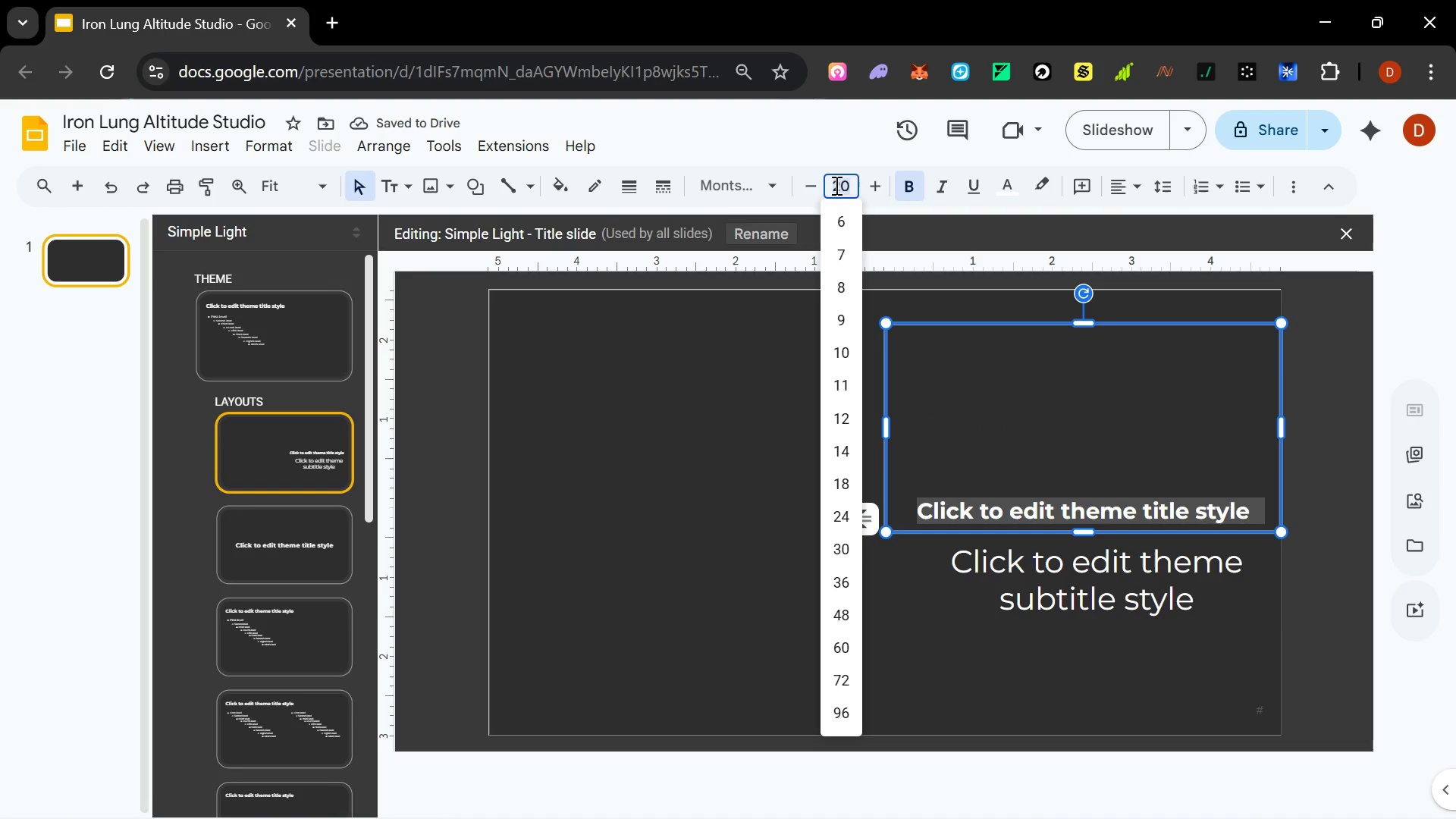 
type(25)
 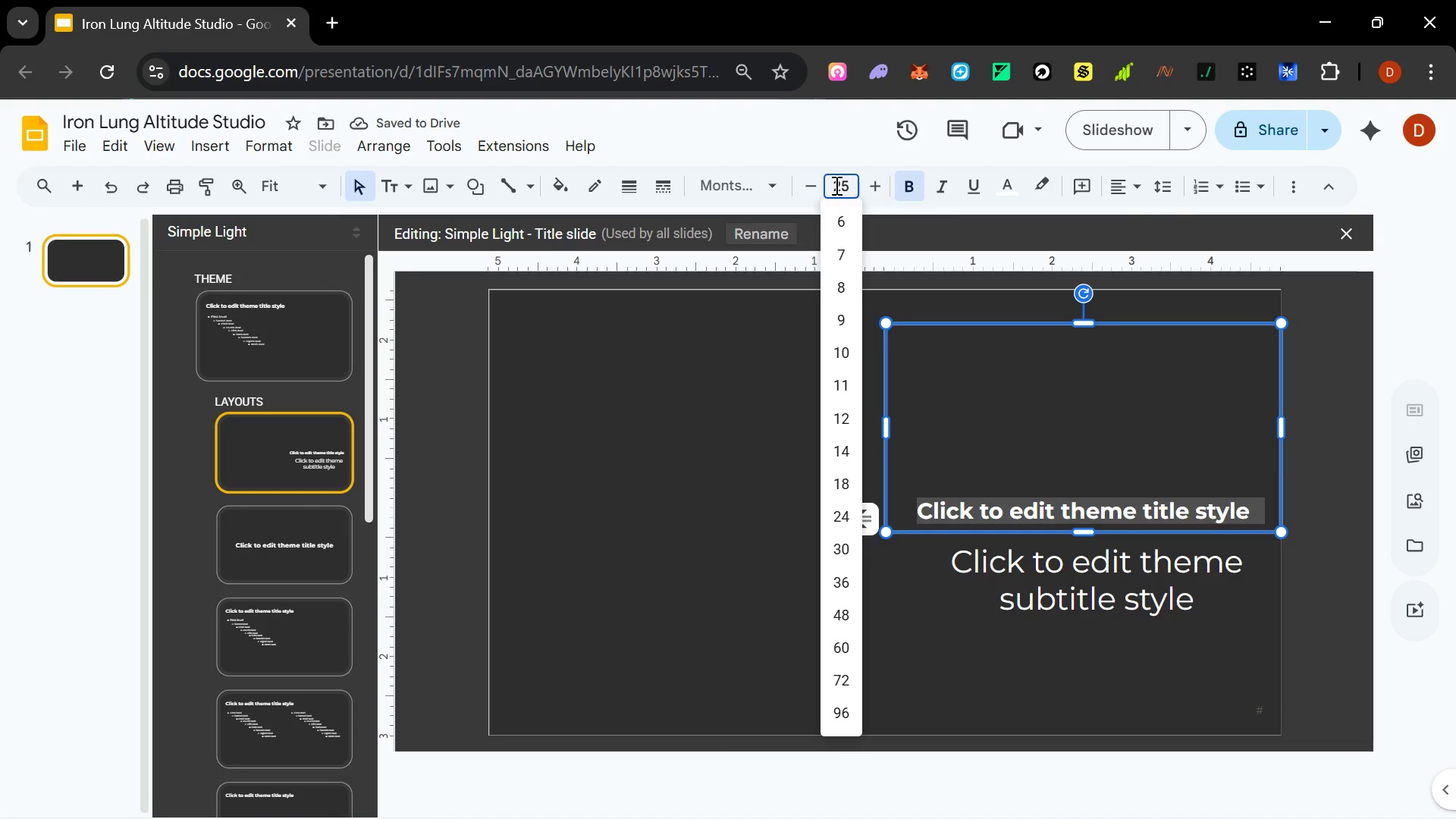 
key(Enter)
 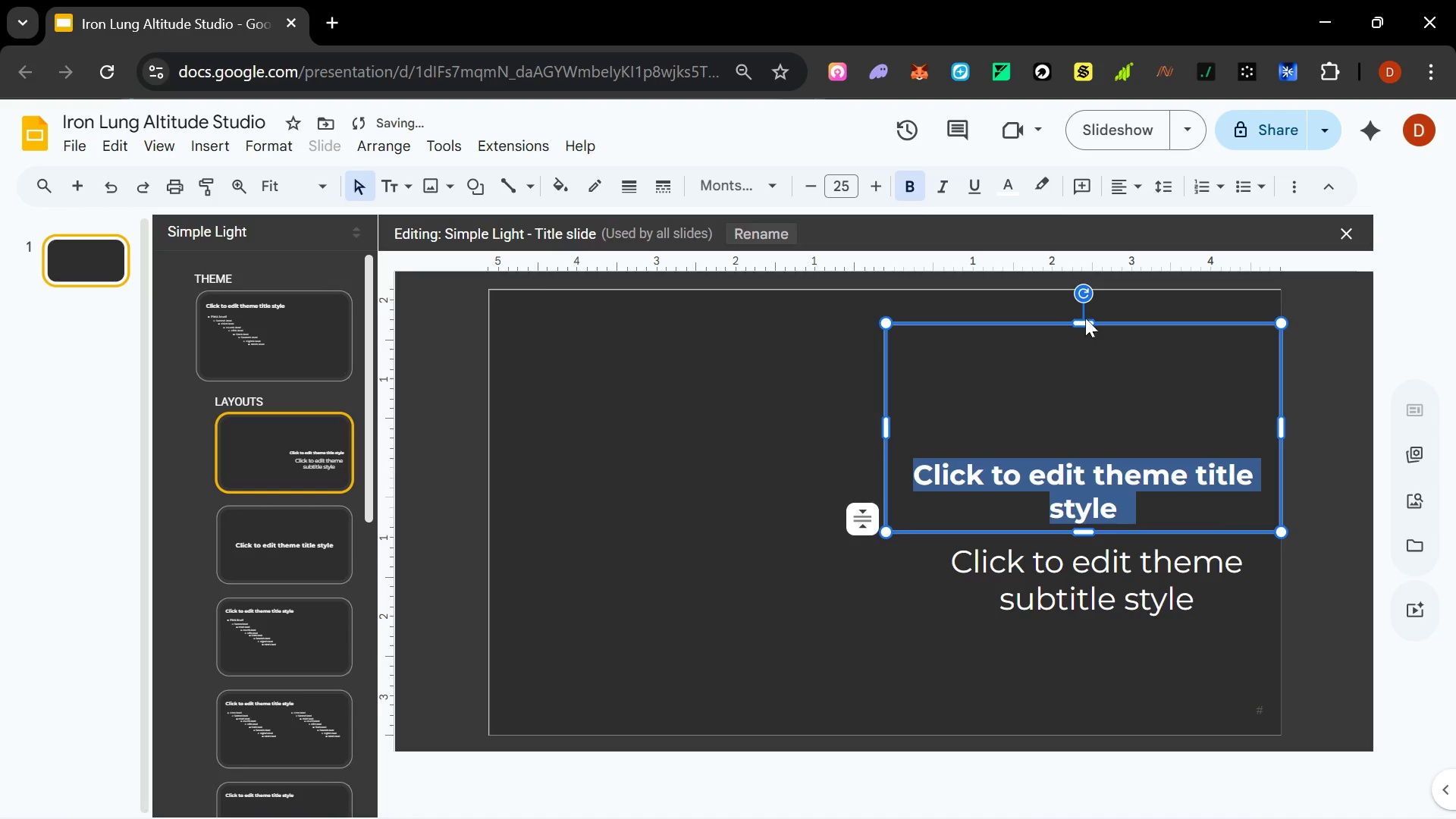 
left_click_drag(start_coordinate=[1084, 321], to_coordinate=[1086, 453])
 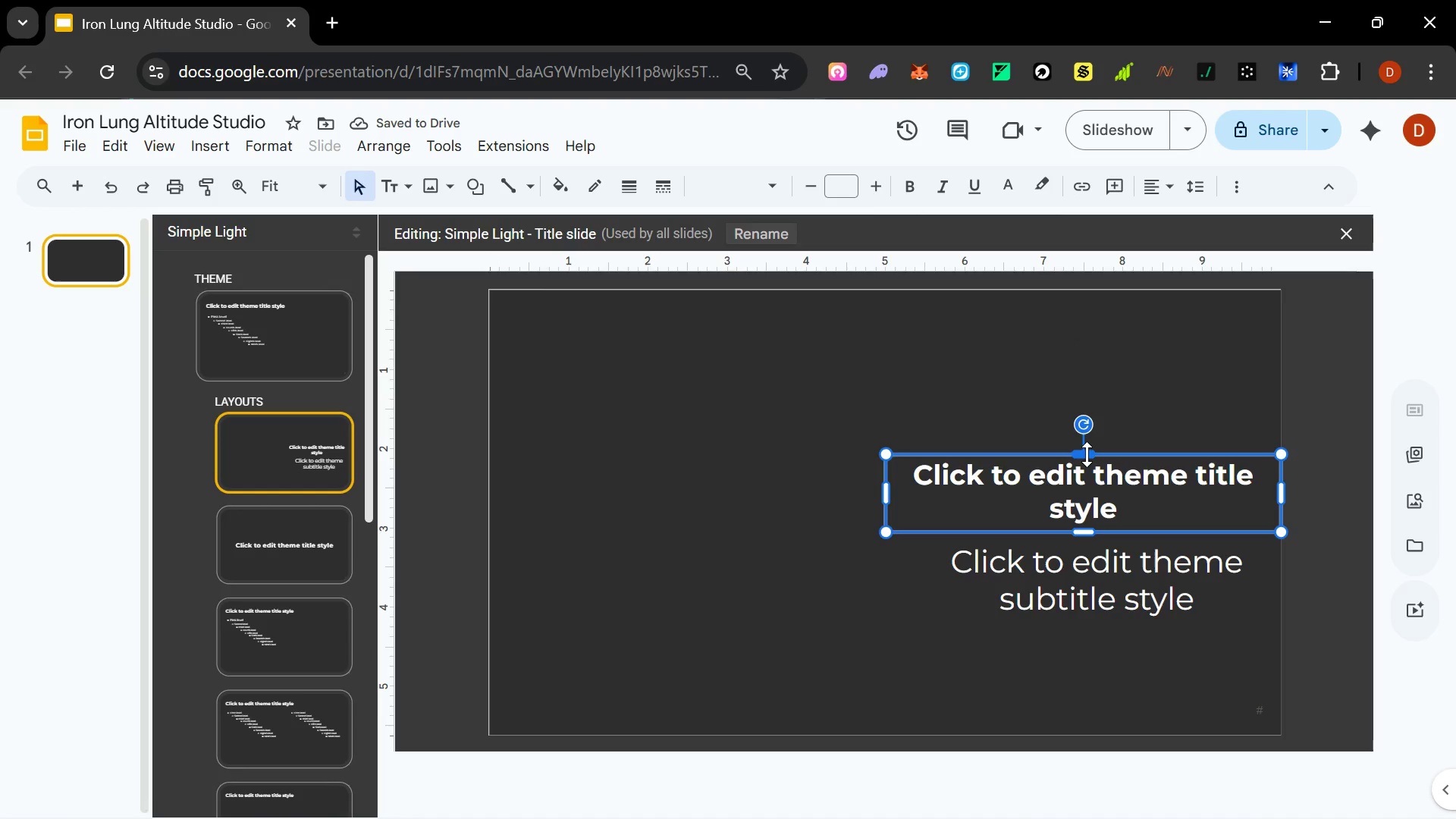 
wait(9.33)
 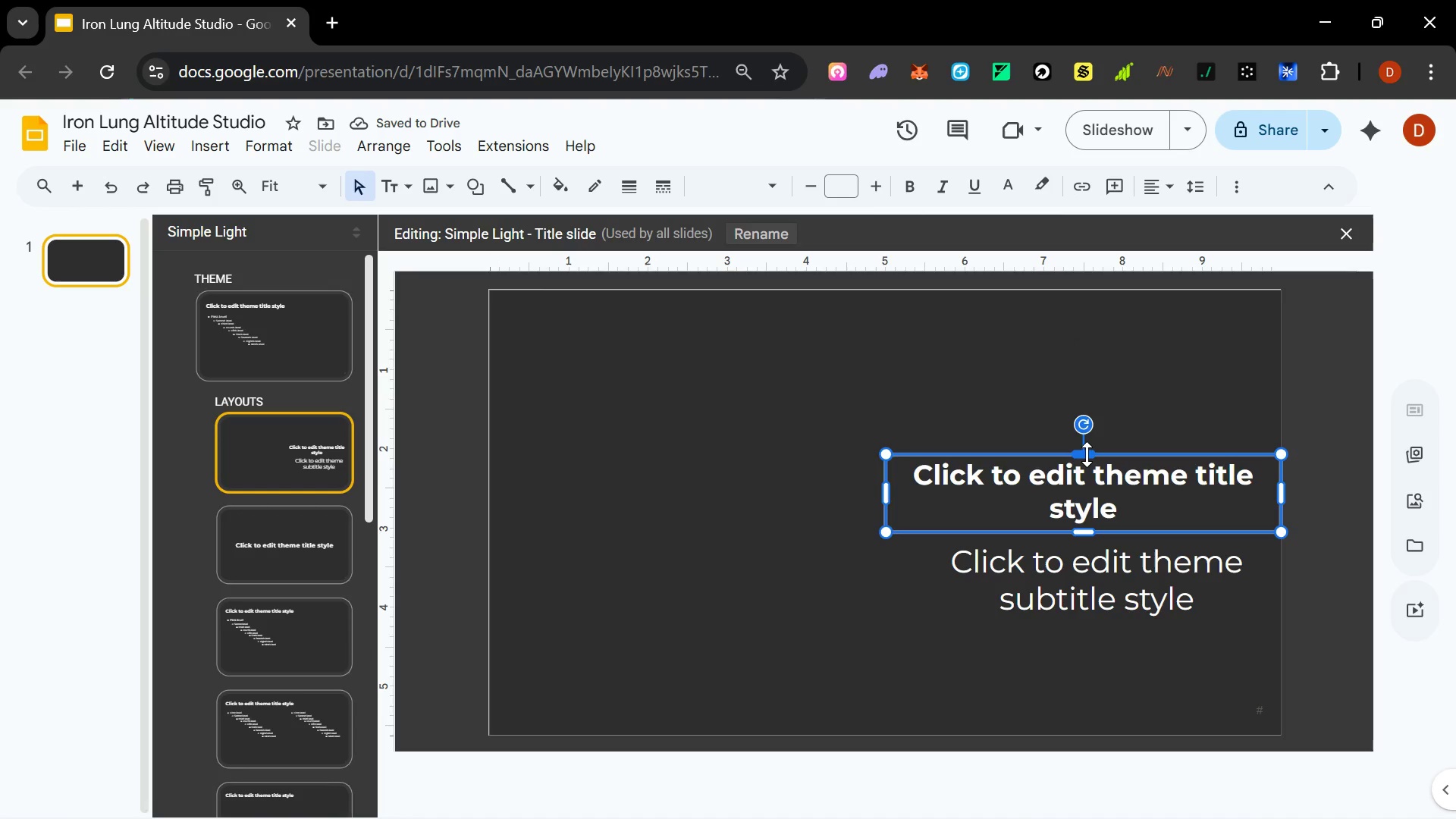 
left_click([1087, 579])
 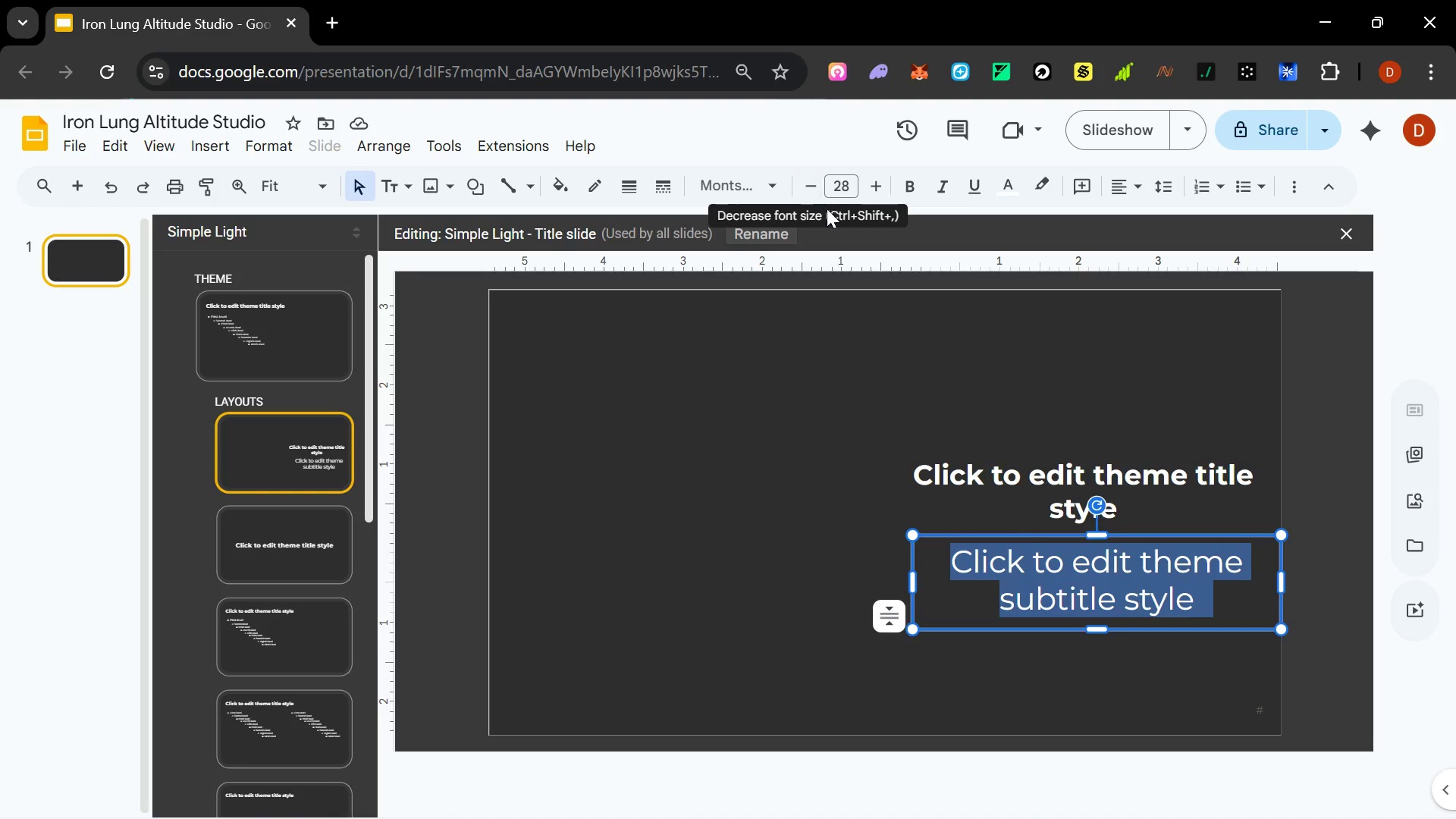 
left_click([1012, 491])
 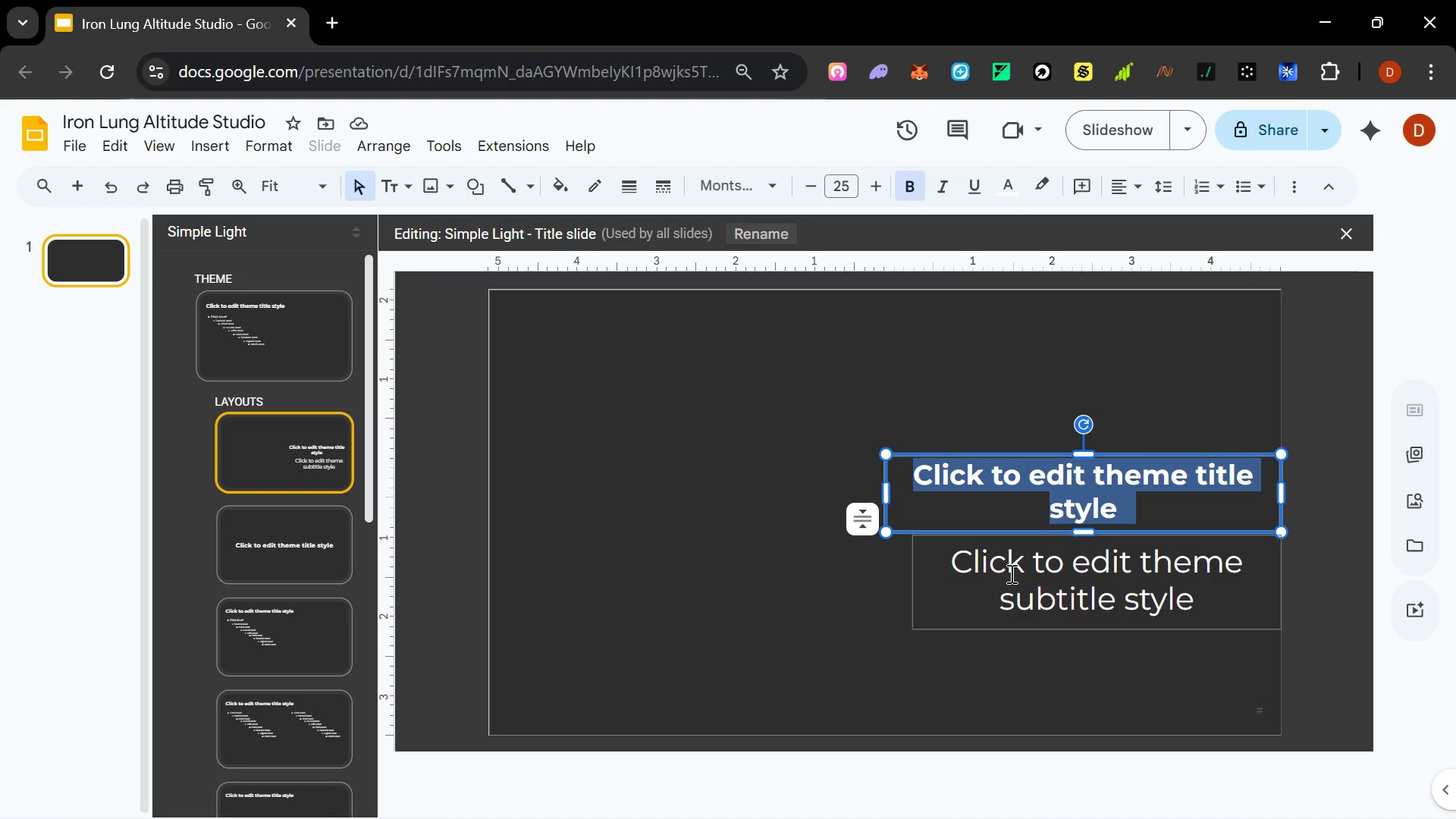 
left_click([1010, 573])
 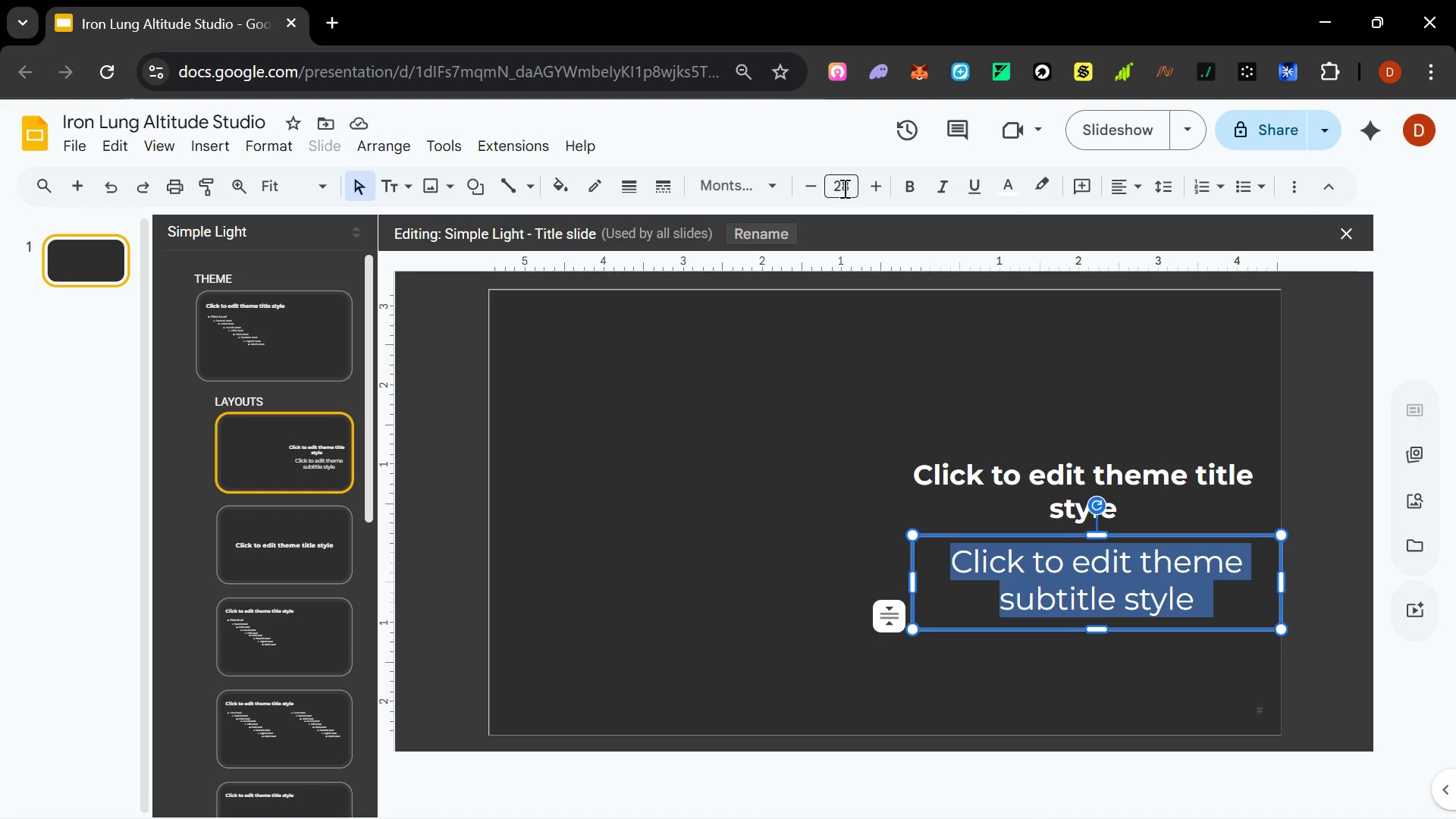 
left_click([843, 180])
 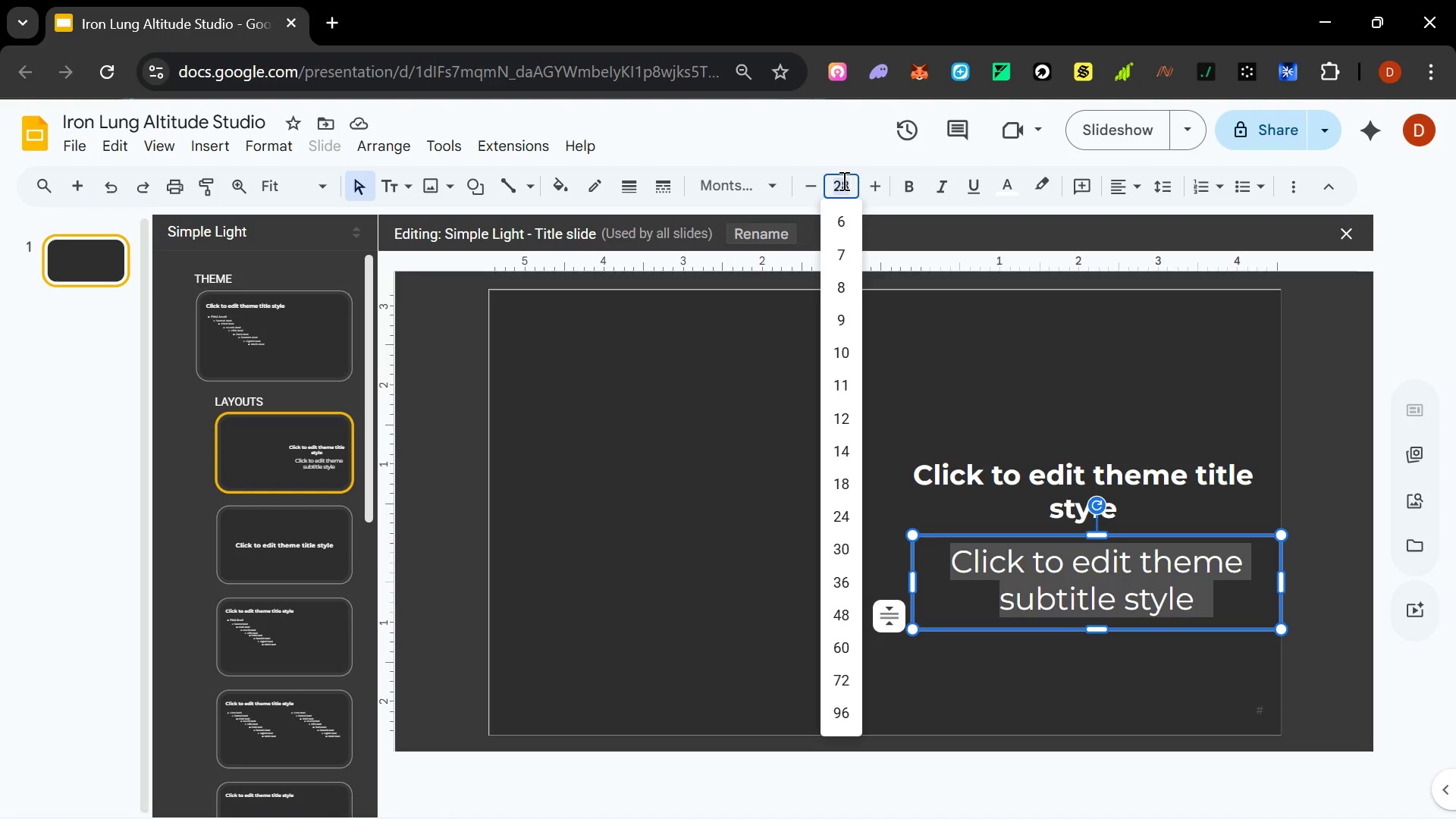 
type(15)
 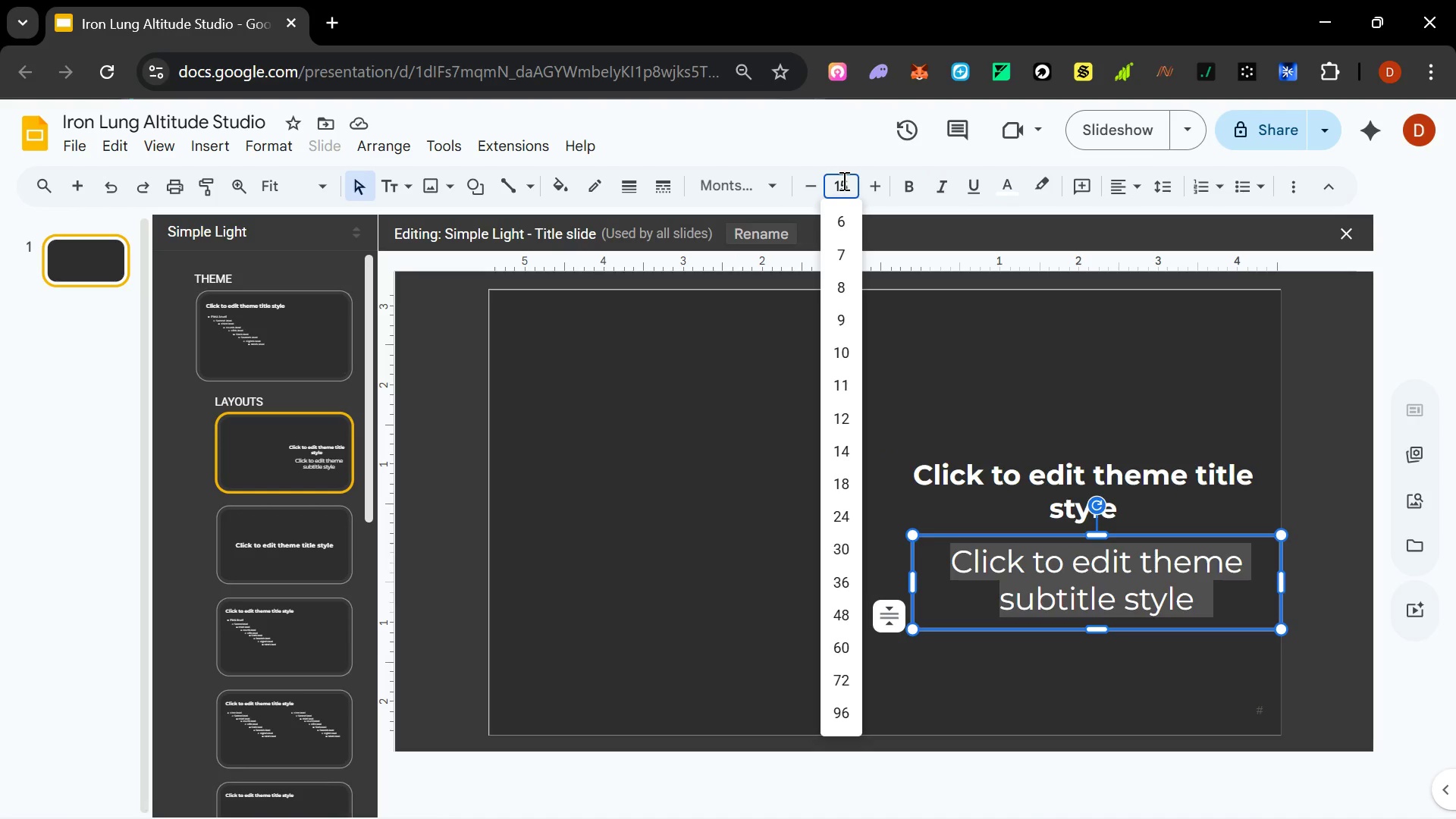 
key(Enter)
 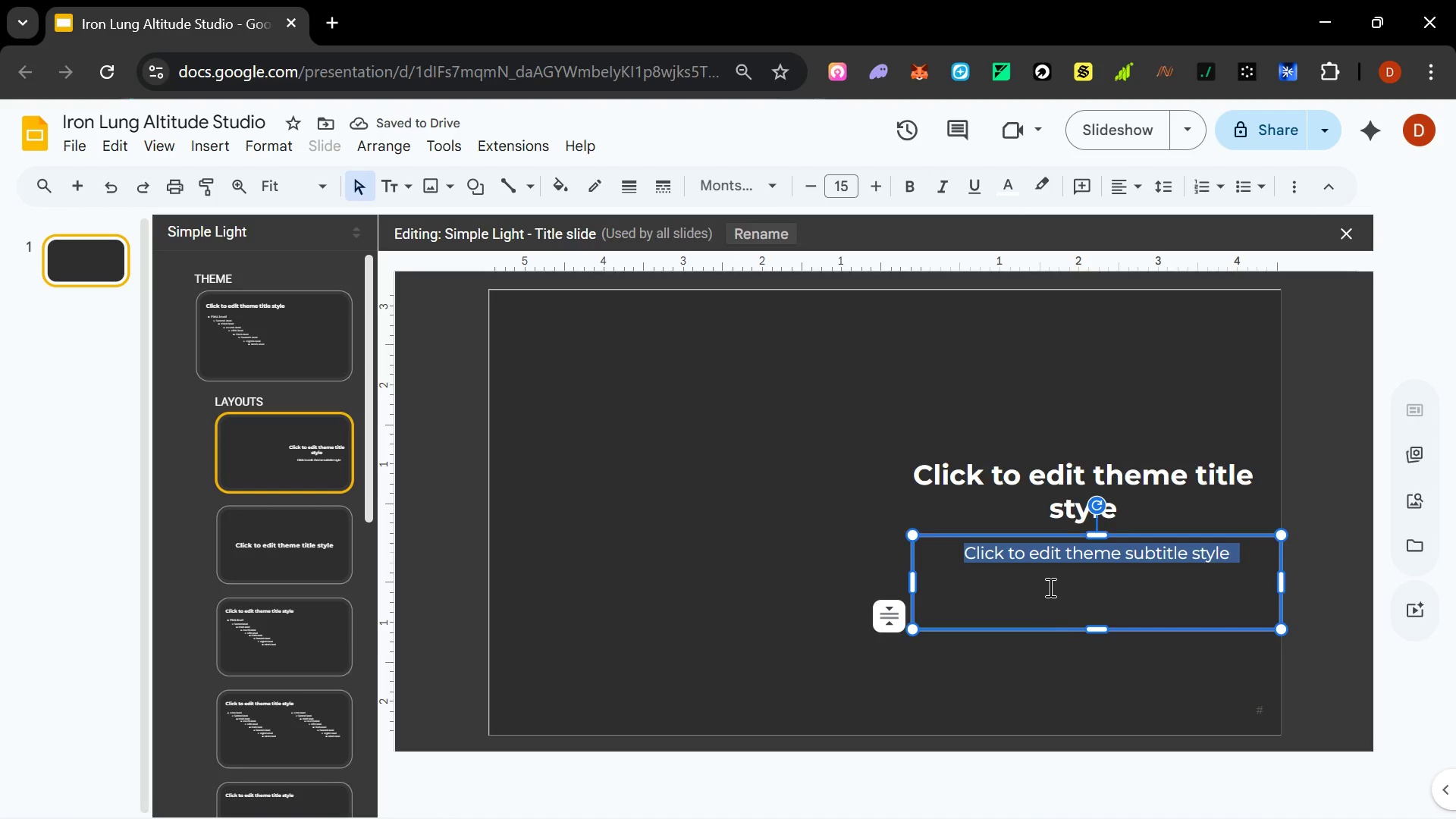 
left_click_drag(start_coordinate=[1096, 629], to_coordinate=[1109, 572])
 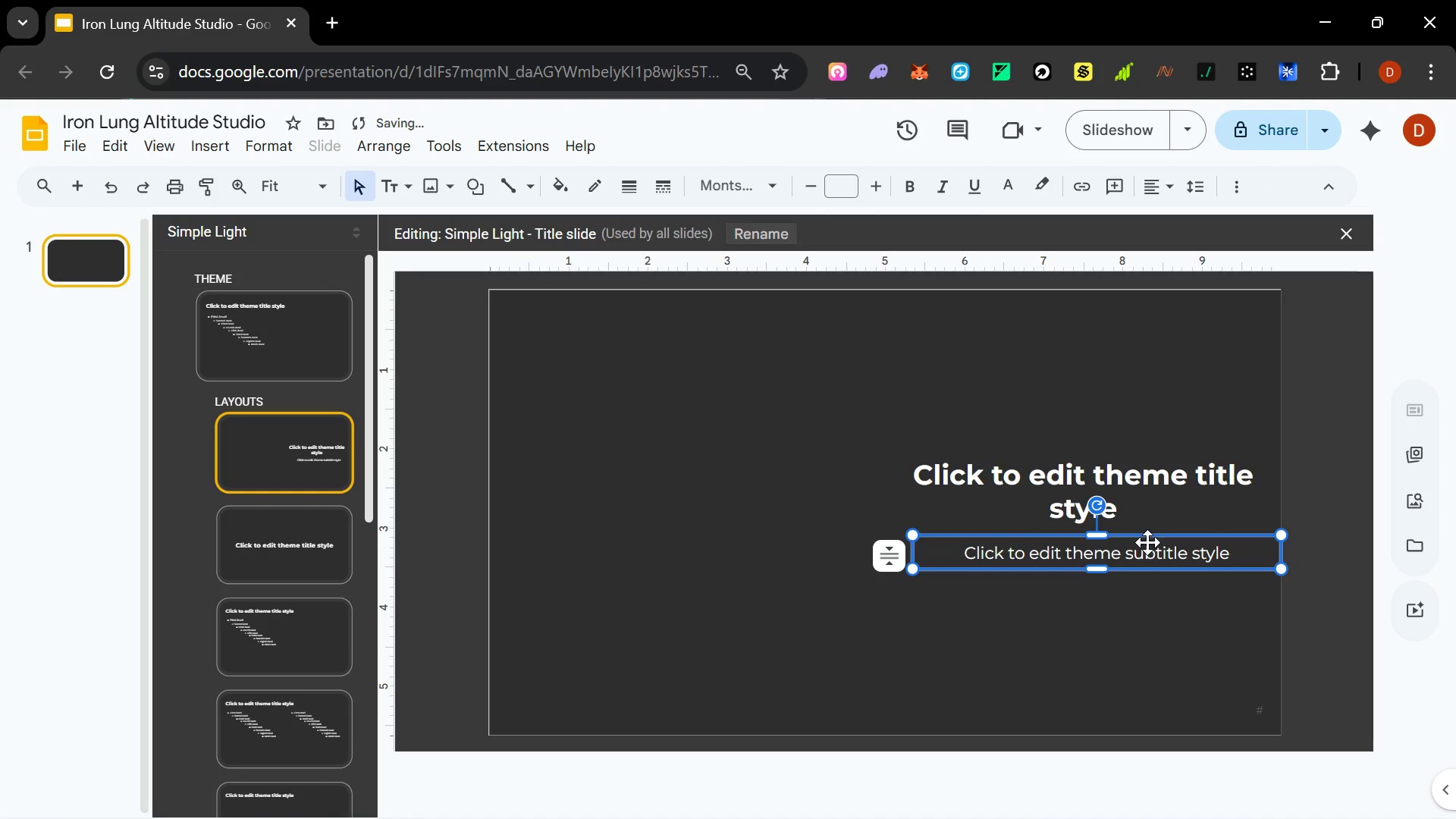 
hold_key(key=ControlLeft, duration=1.52)
left_click_drag(start_coordinate=[1142, 569], to_coordinate=[1145, 613])
 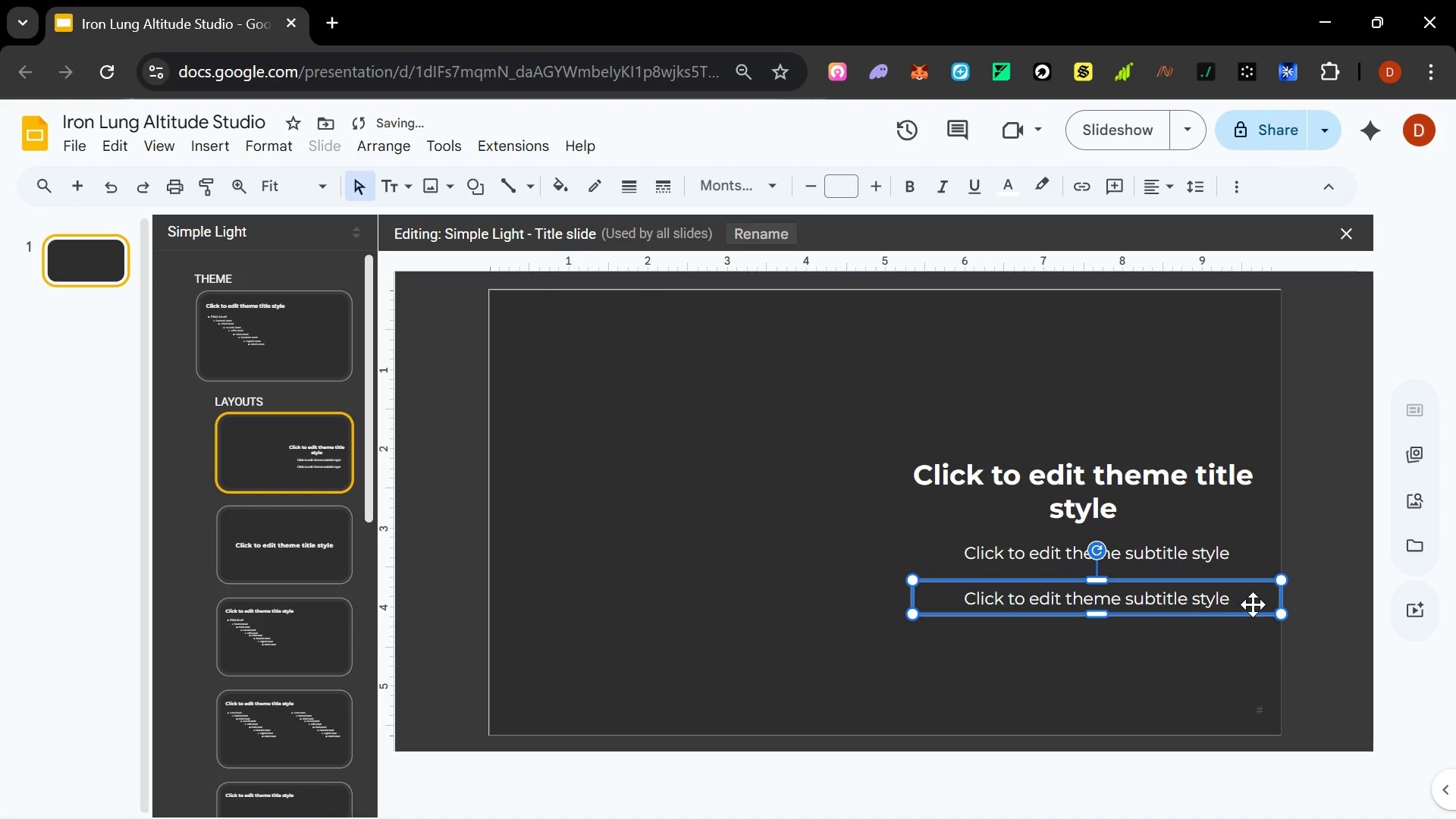 
hold_key(key=ControlLeft, duration=1.51)
 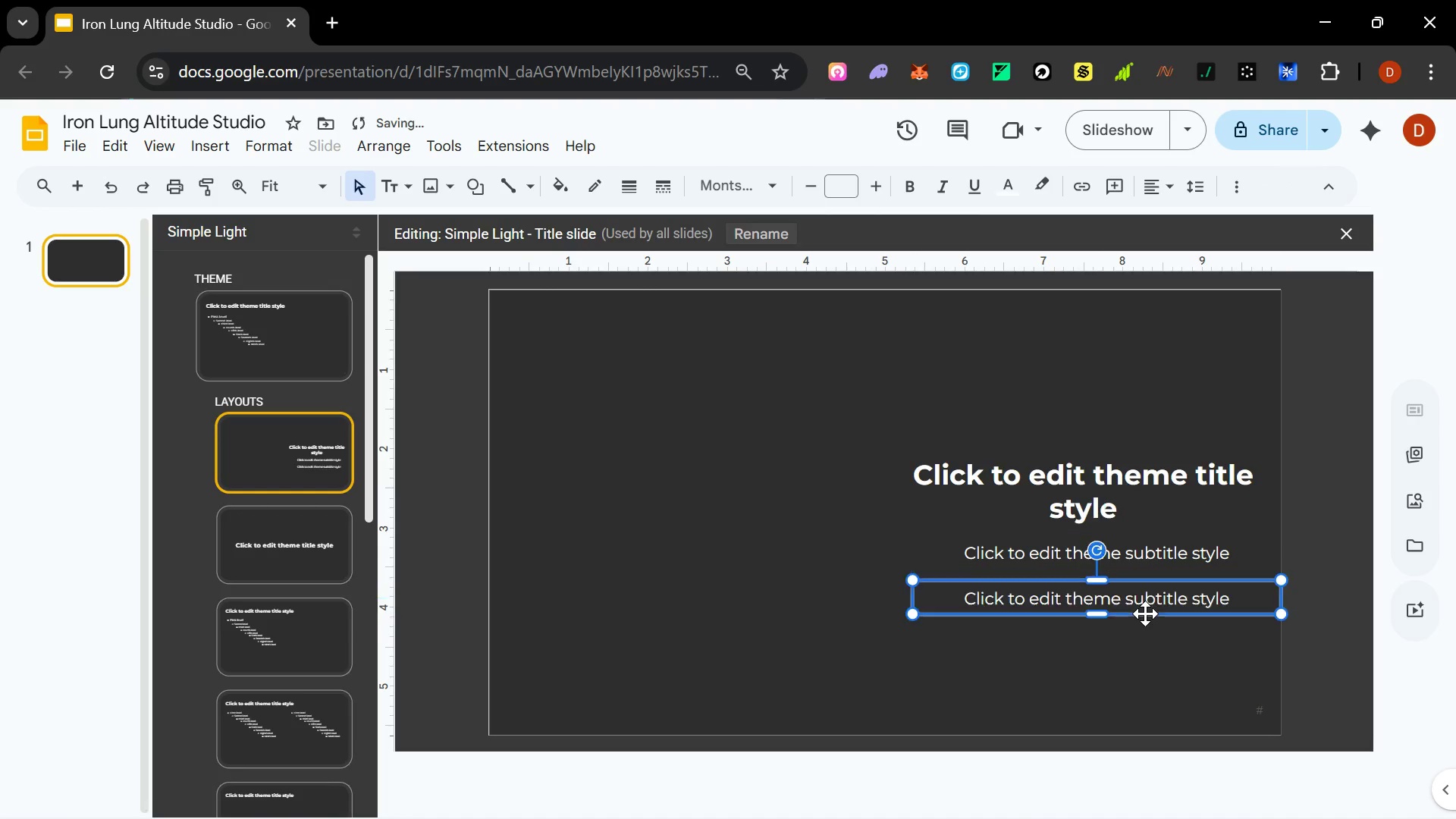 
key(Control+ControlLeft)
 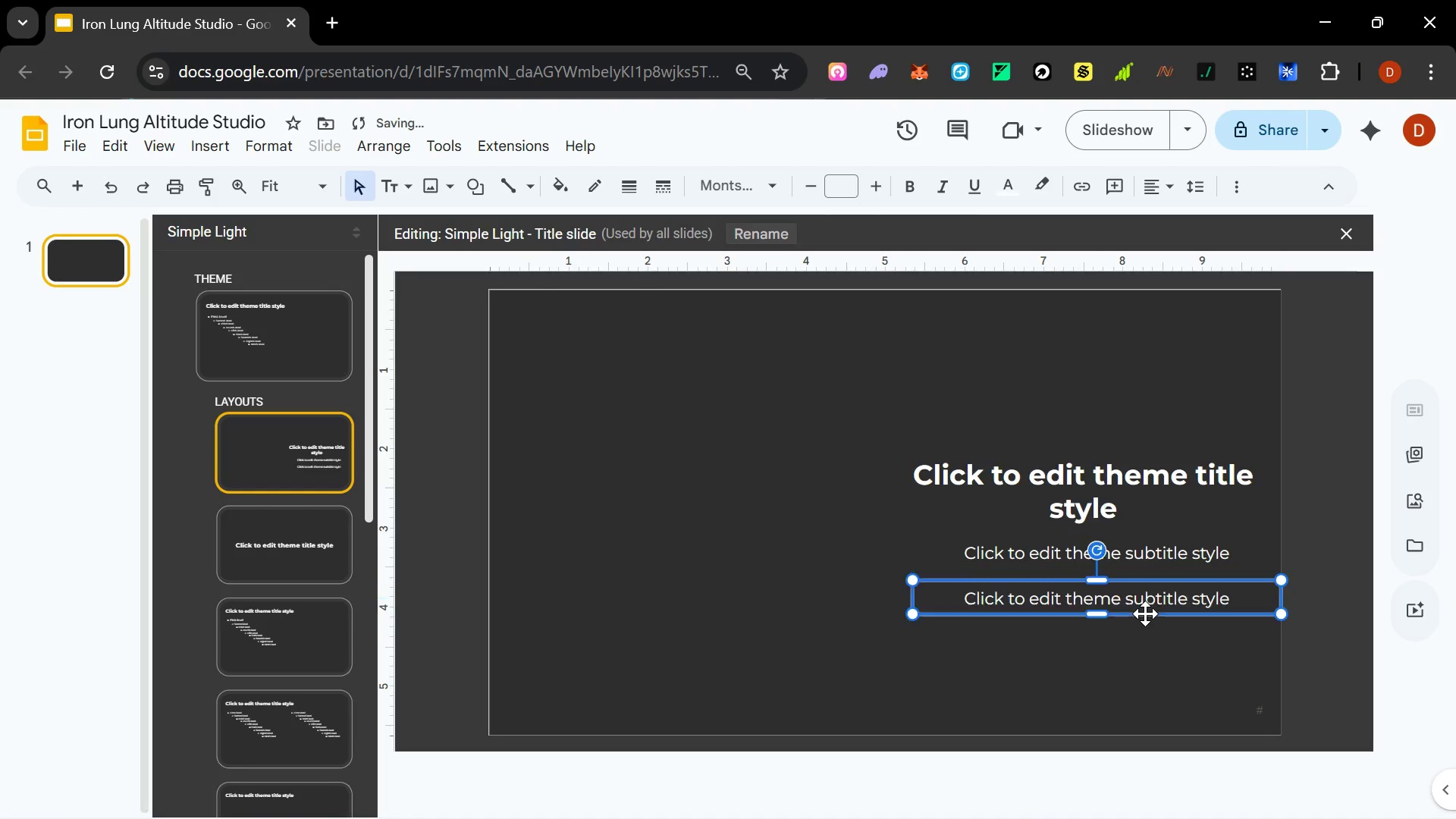 
key(Control+ControlLeft)
 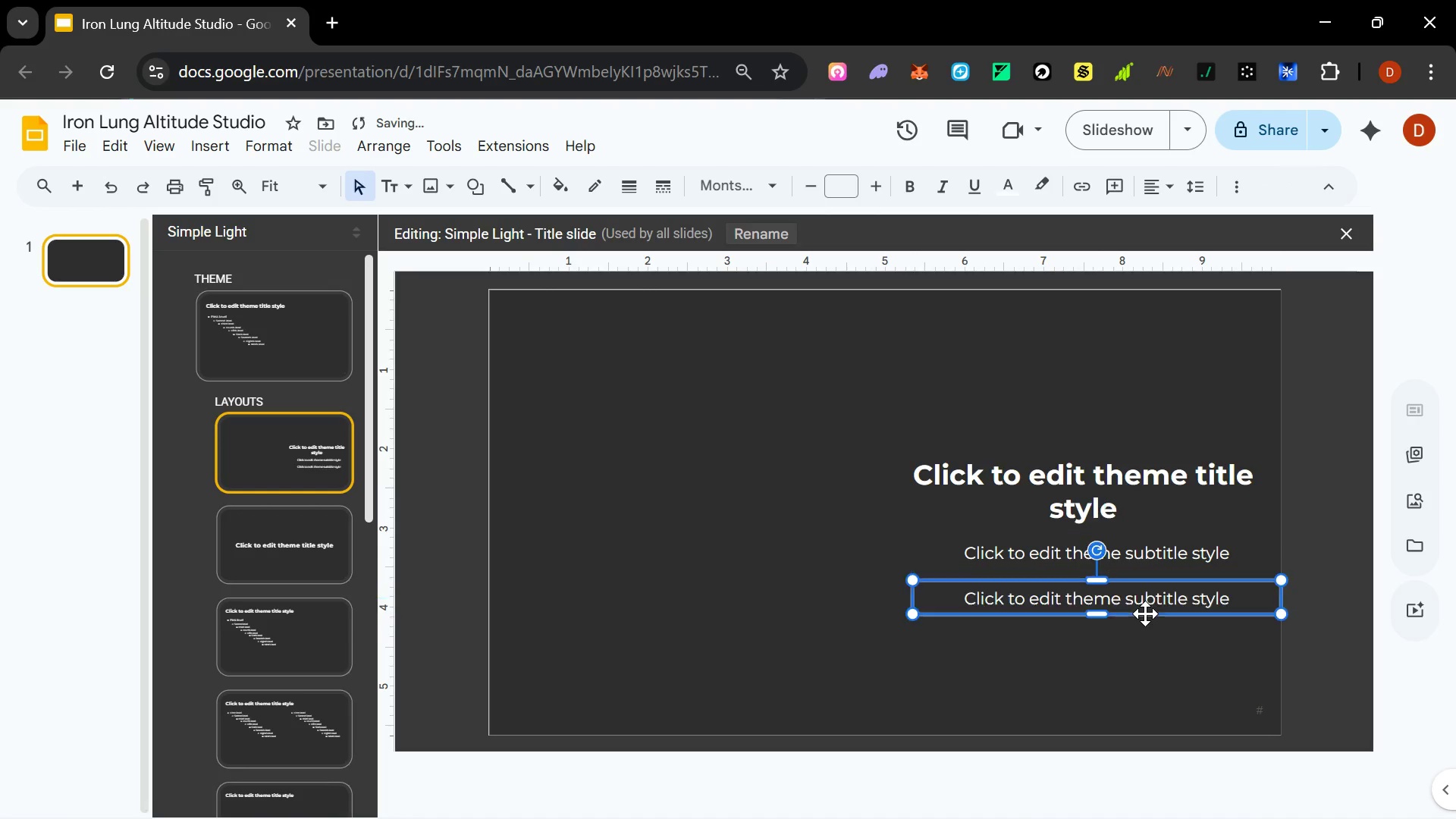 
key(Control+ControlLeft)
 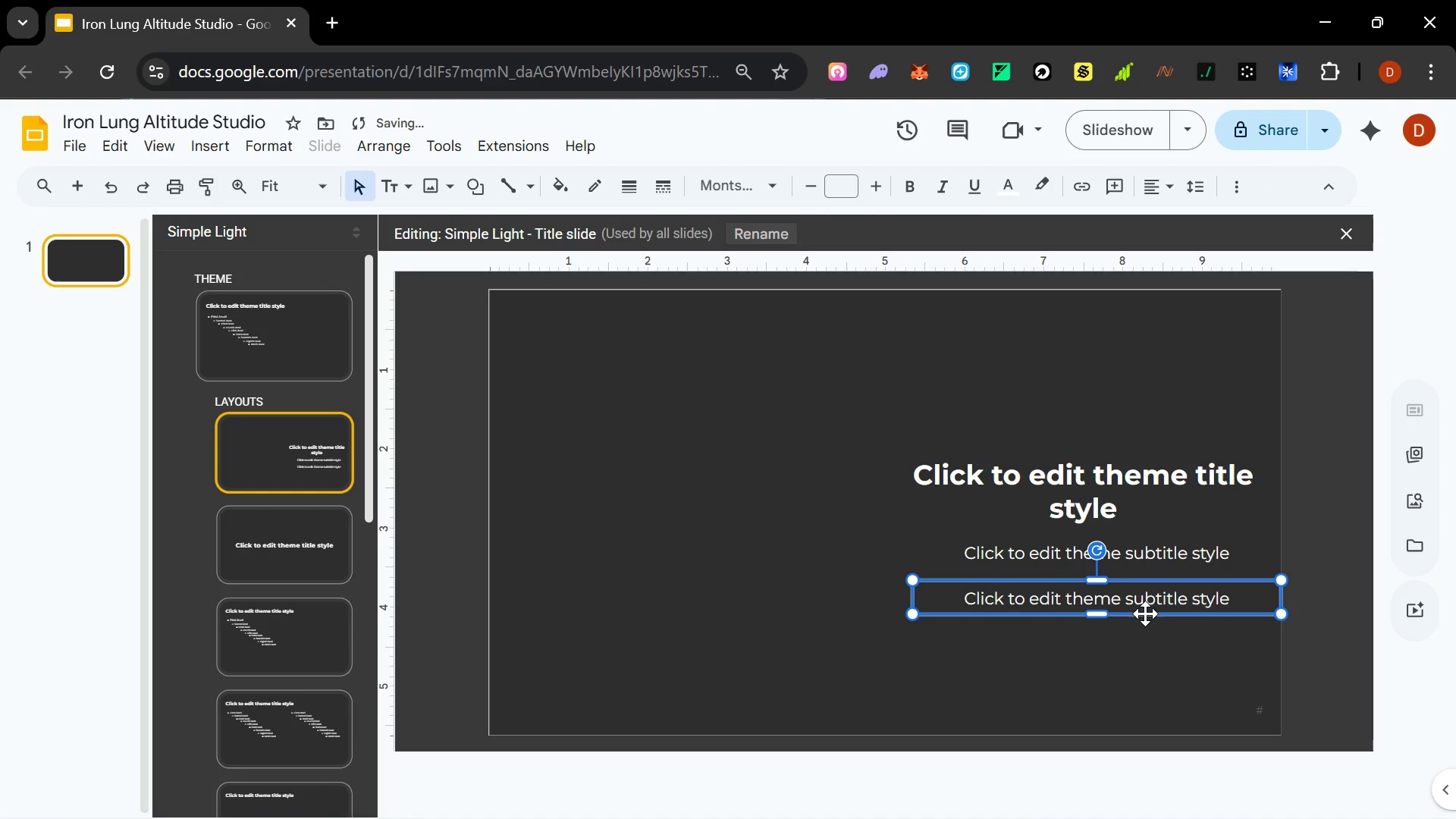 
key(Control+ControlLeft)
 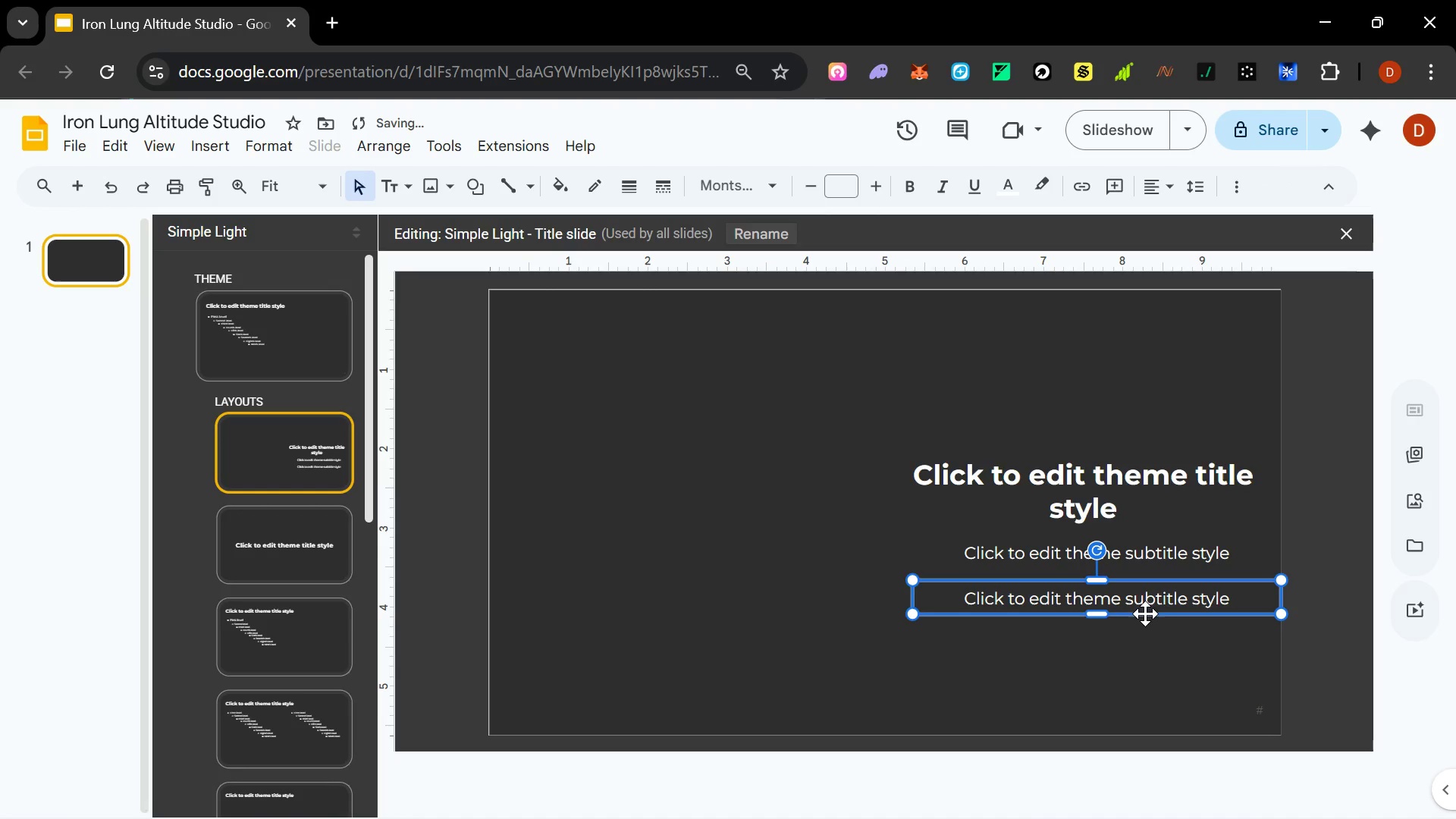 
key(Control+ControlLeft)
 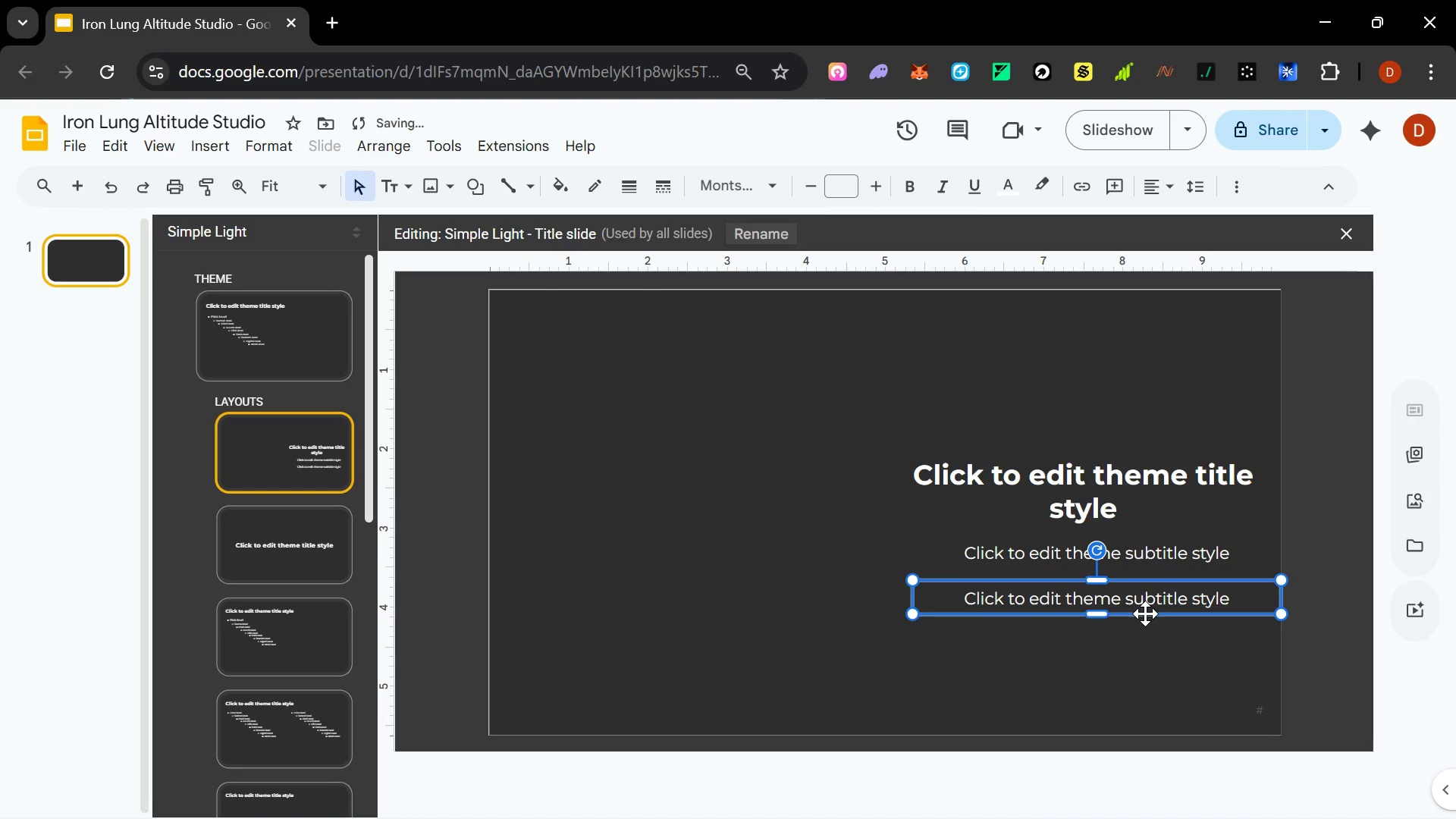 
key(Control+ControlLeft)
 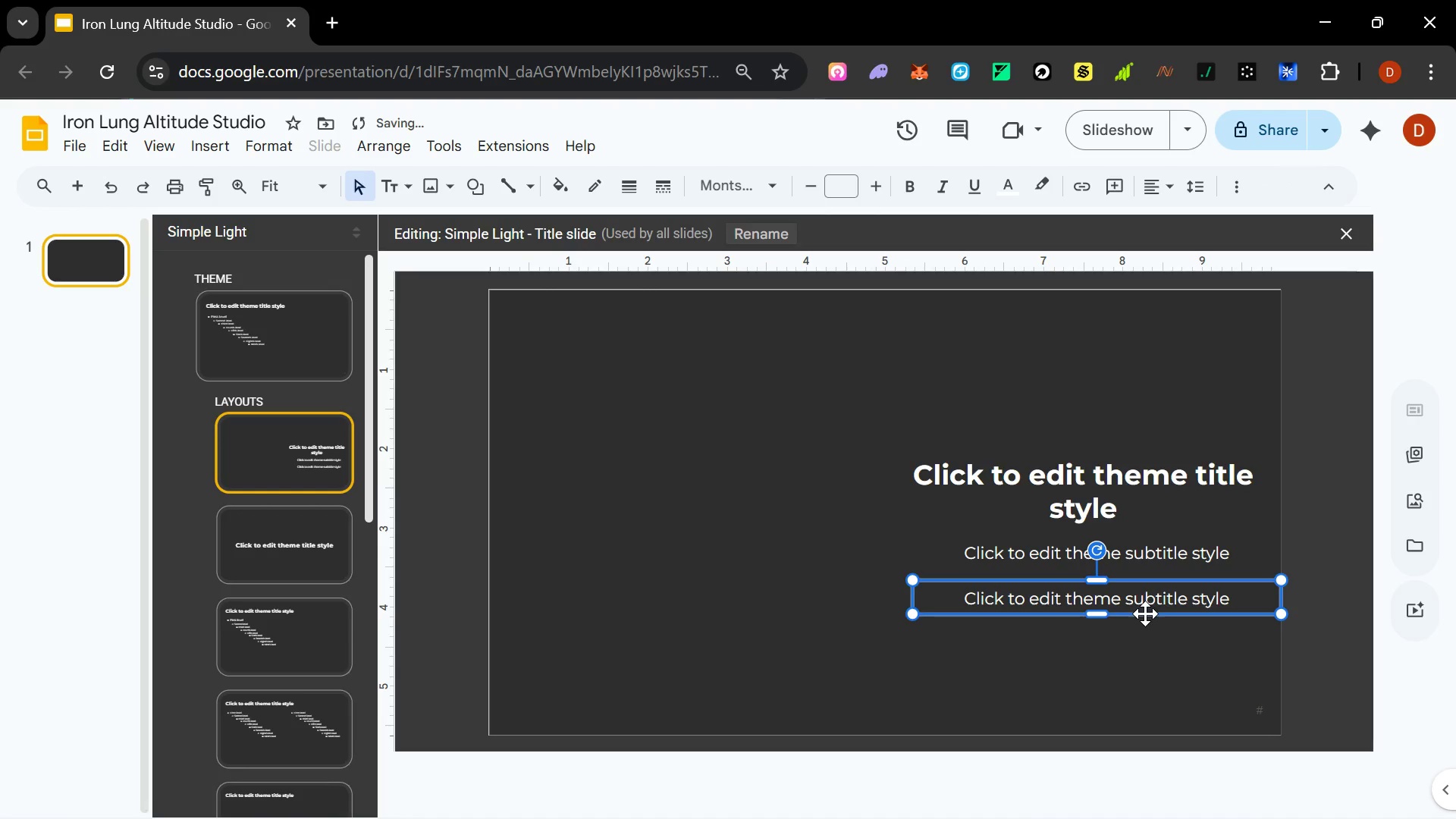 
key(Control+ControlLeft)
 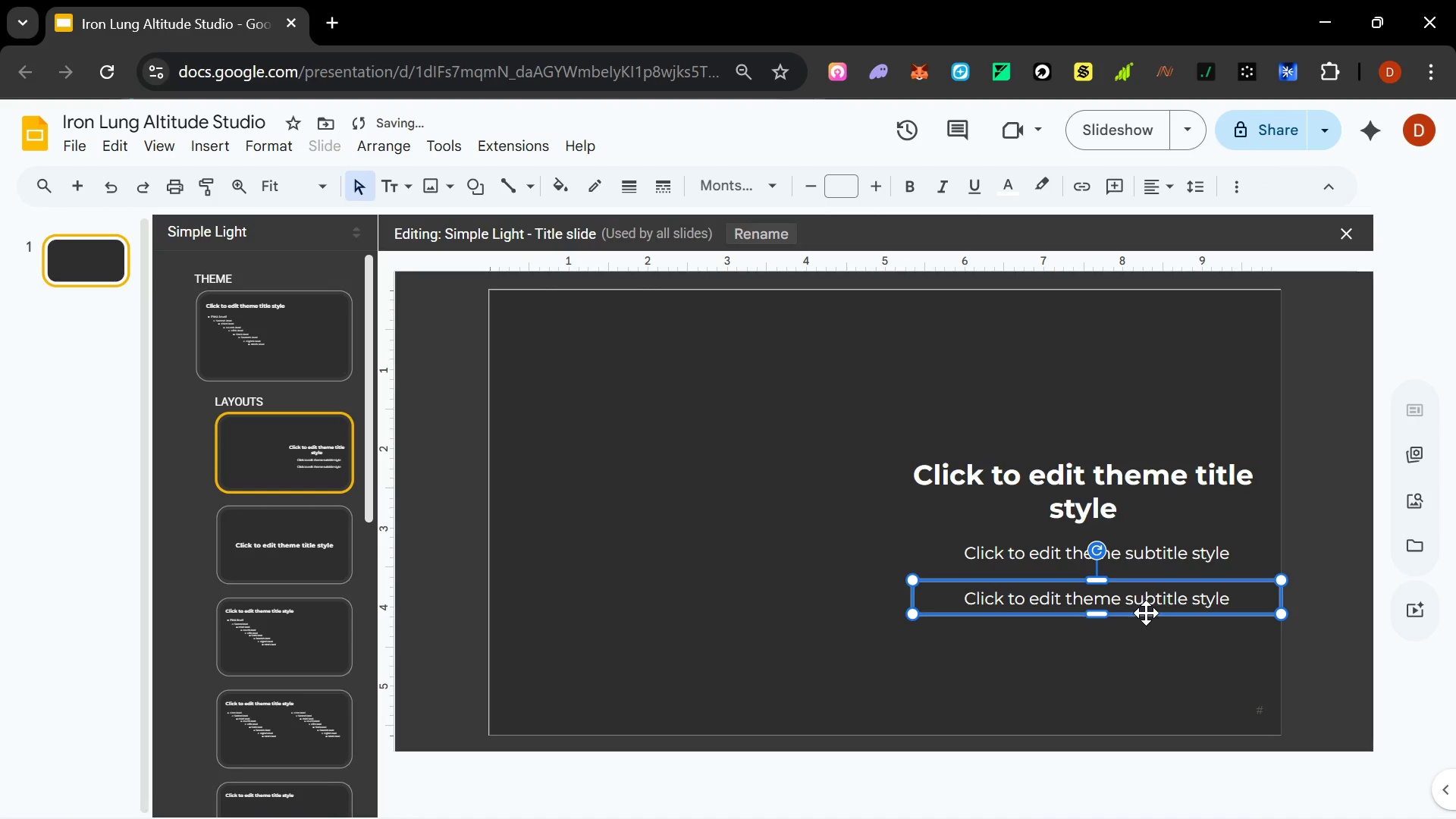 
key(Control+ControlLeft)
 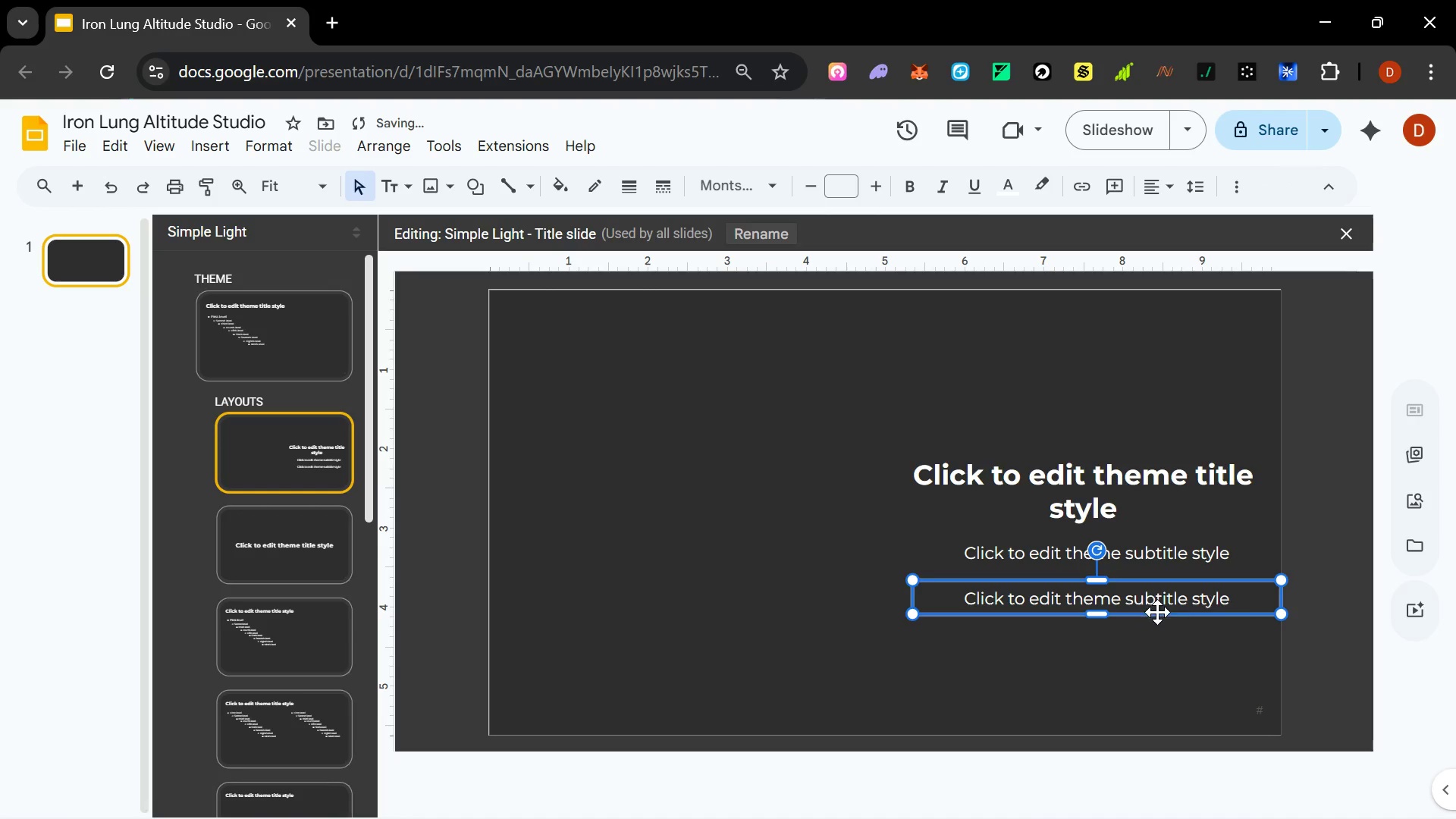 
hold_key(key=ControlLeft, duration=9.17)
 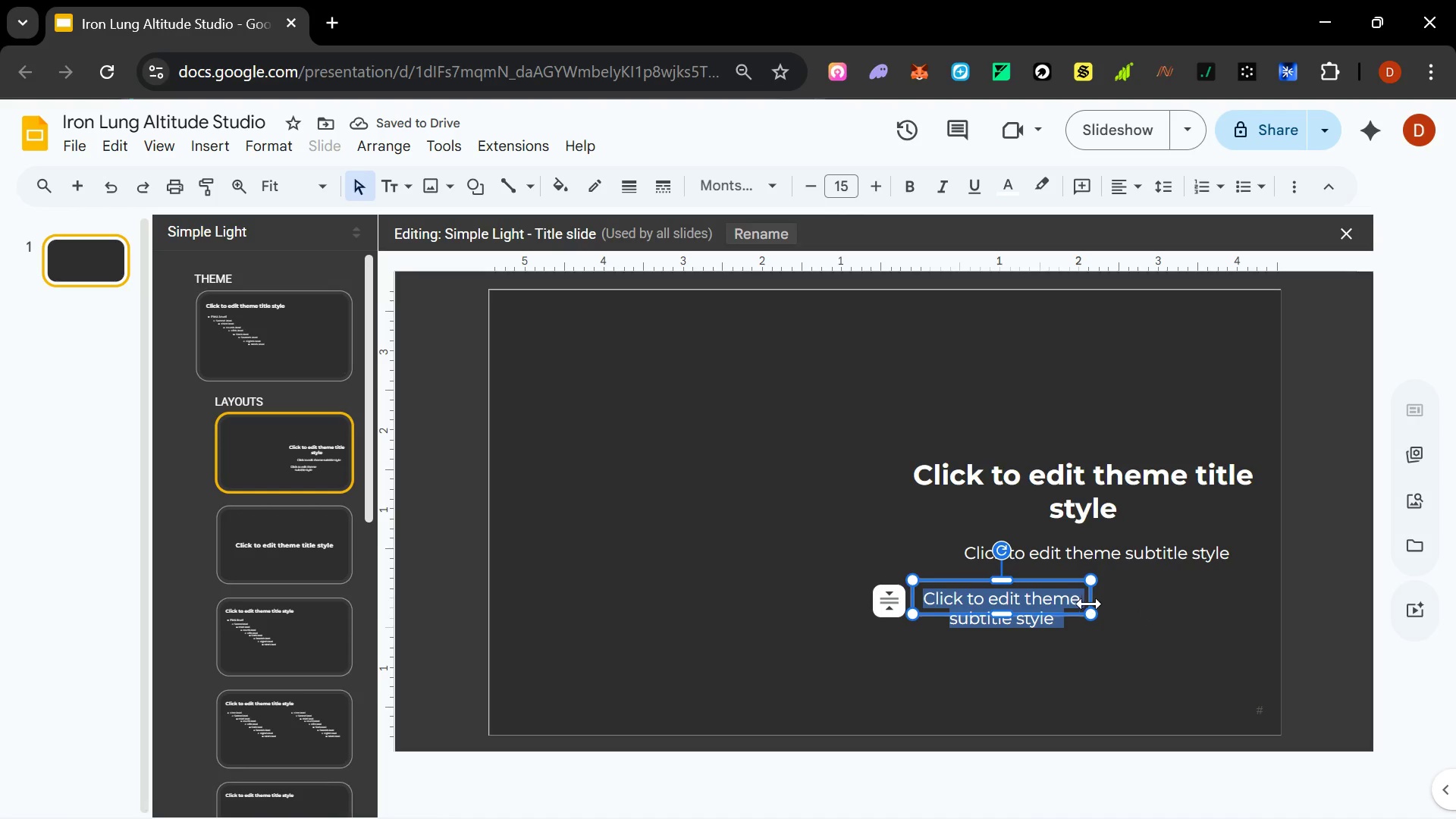 
hold_key(key=ShiftLeft, duration=0.41)
 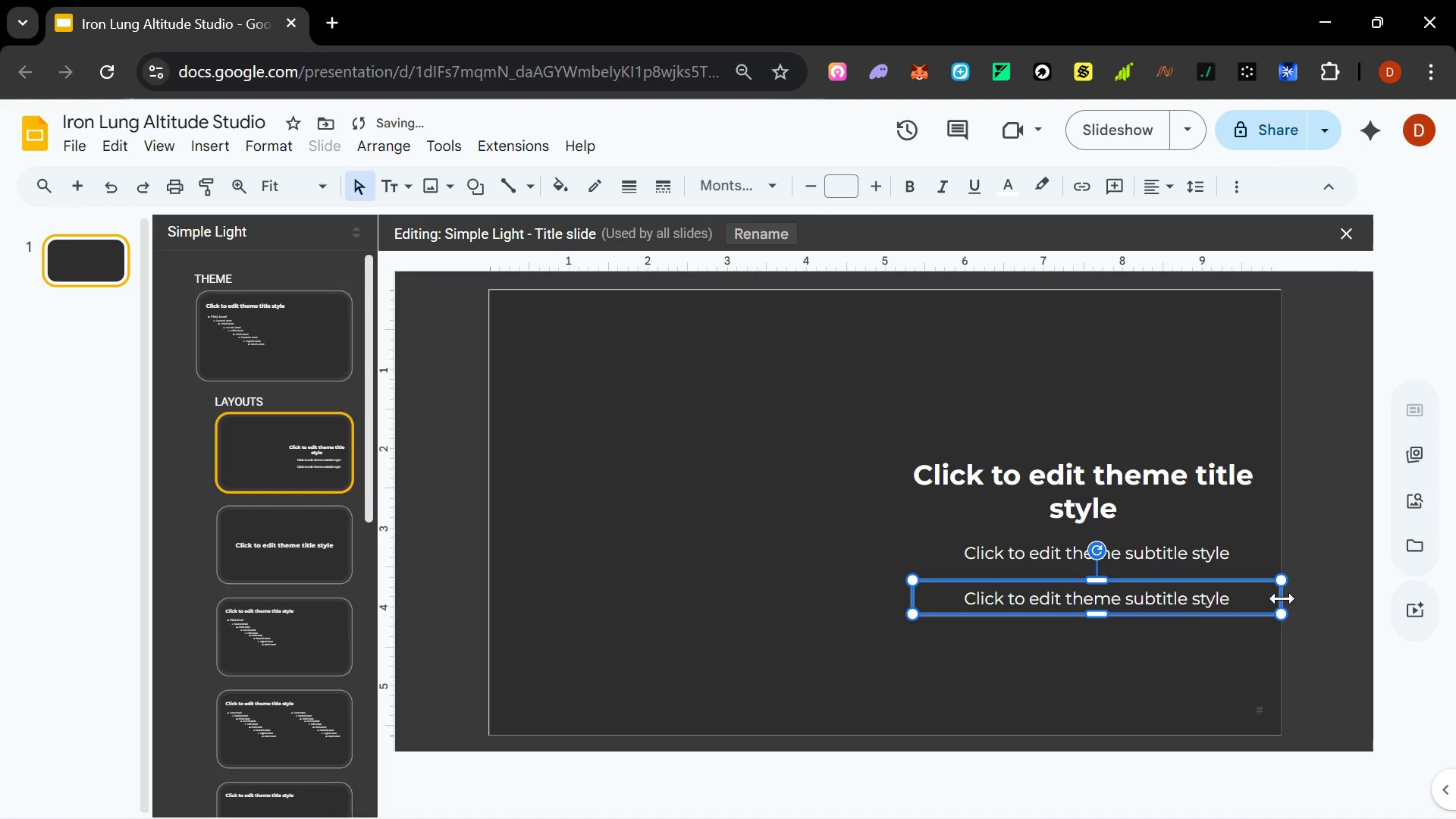 
hold_key(key=ShiftLeft, duration=1.5)
left_click_drag(start_coordinate=[1280, 598], to_coordinate=[1090, 597])
 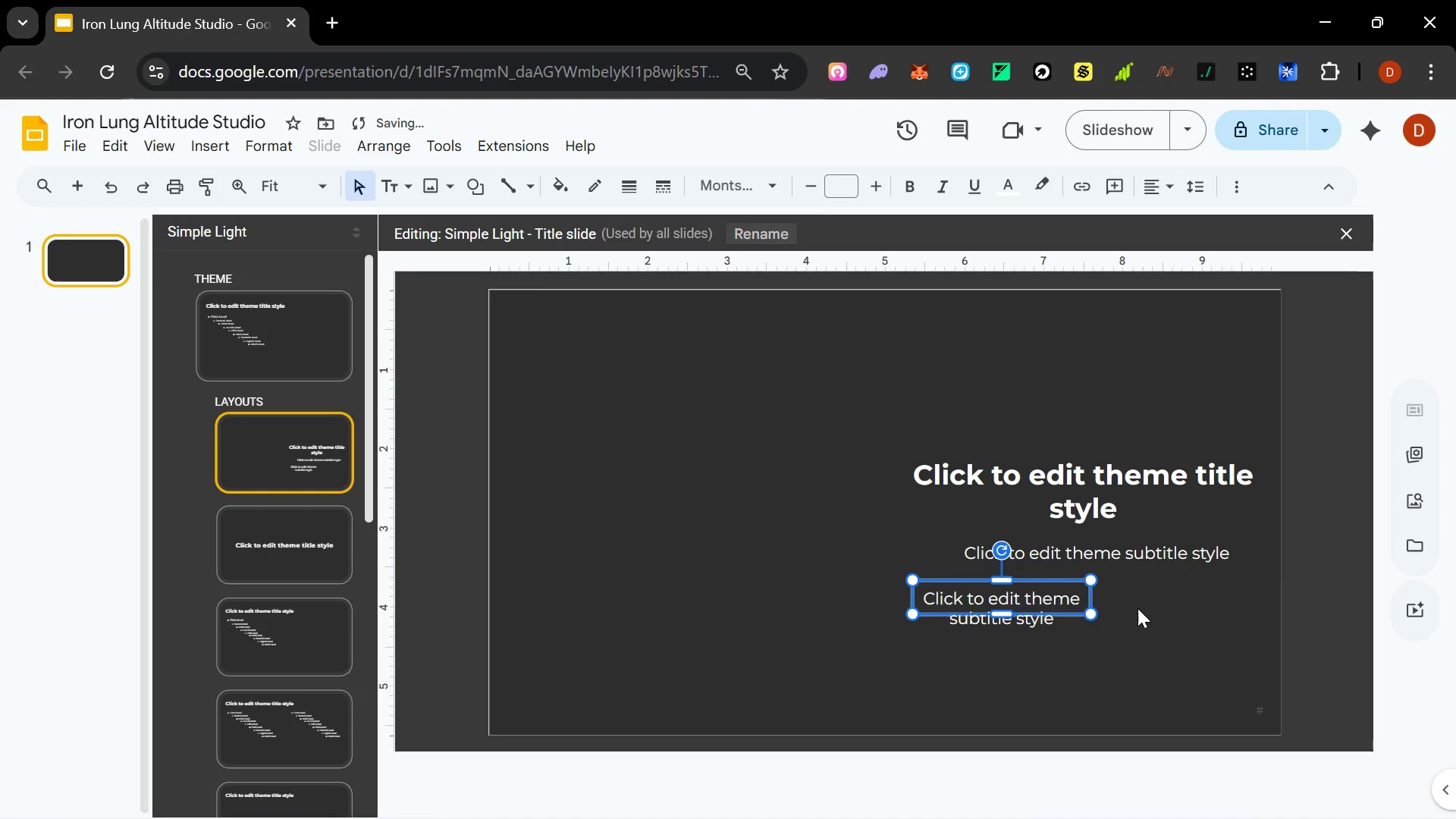 
hold_key(key=ShiftLeft, duration=1.5)
 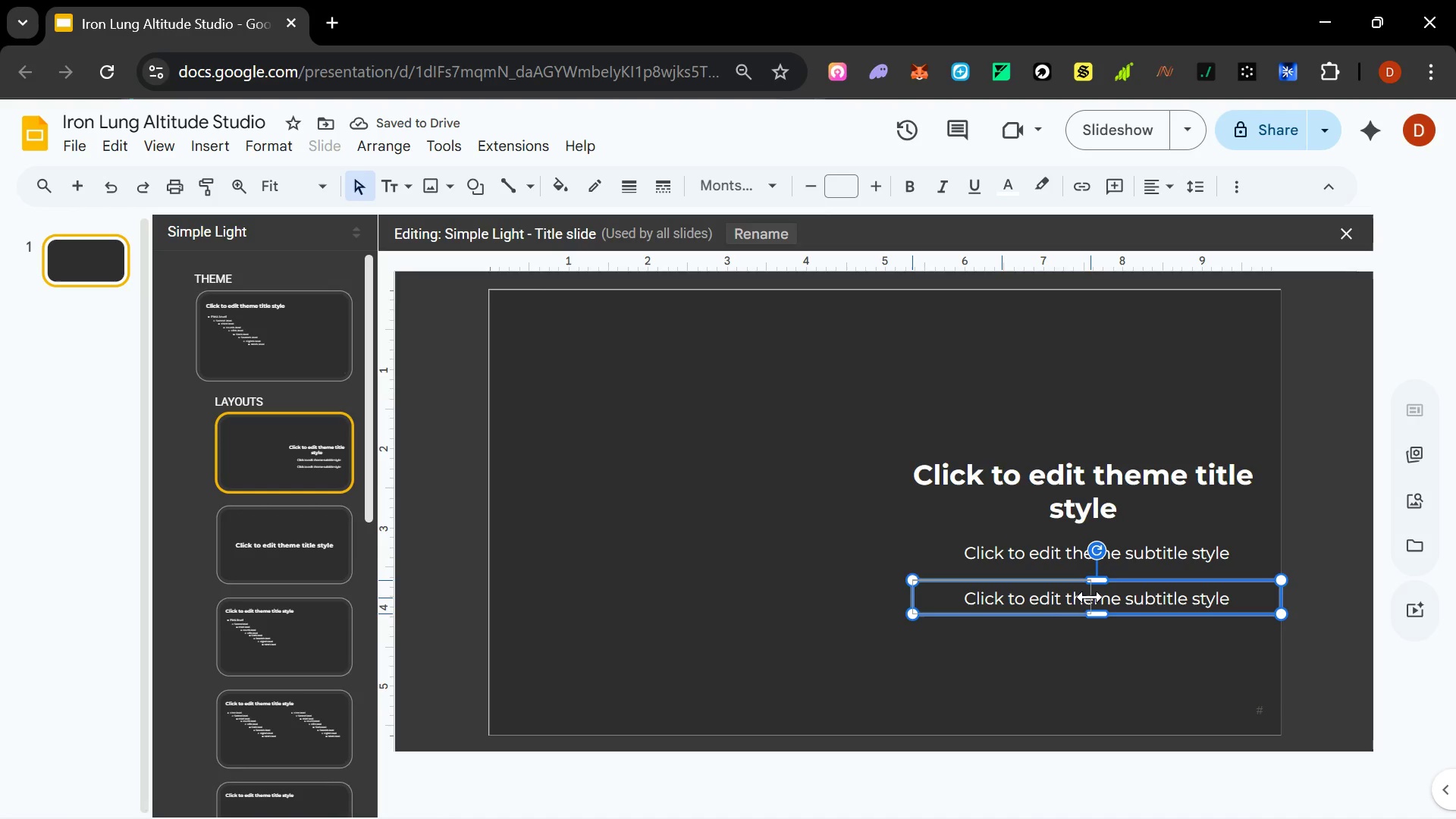 
hold_key(key=ShiftLeft, duration=1.11)
 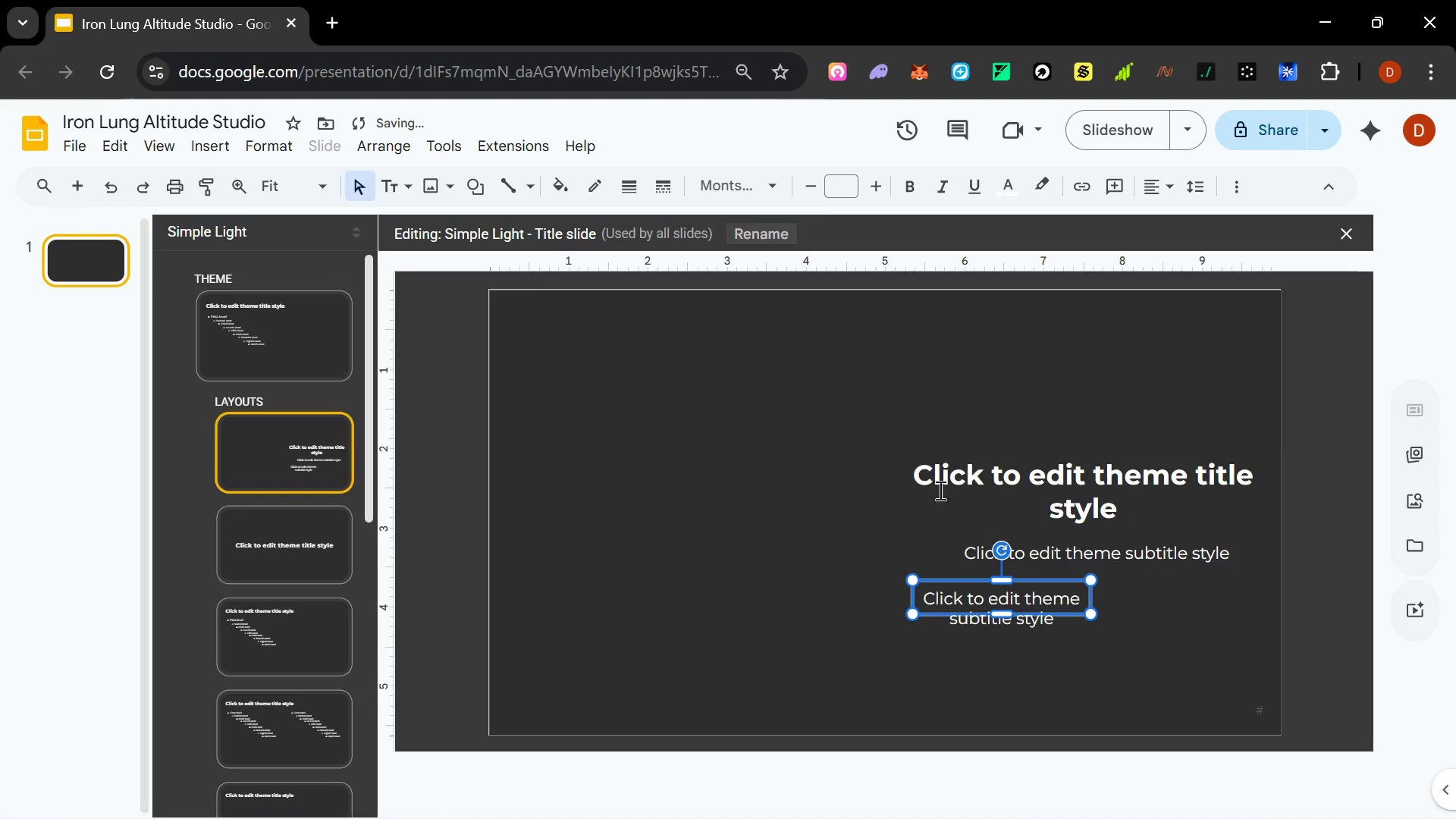 
left_click([768, 425])
 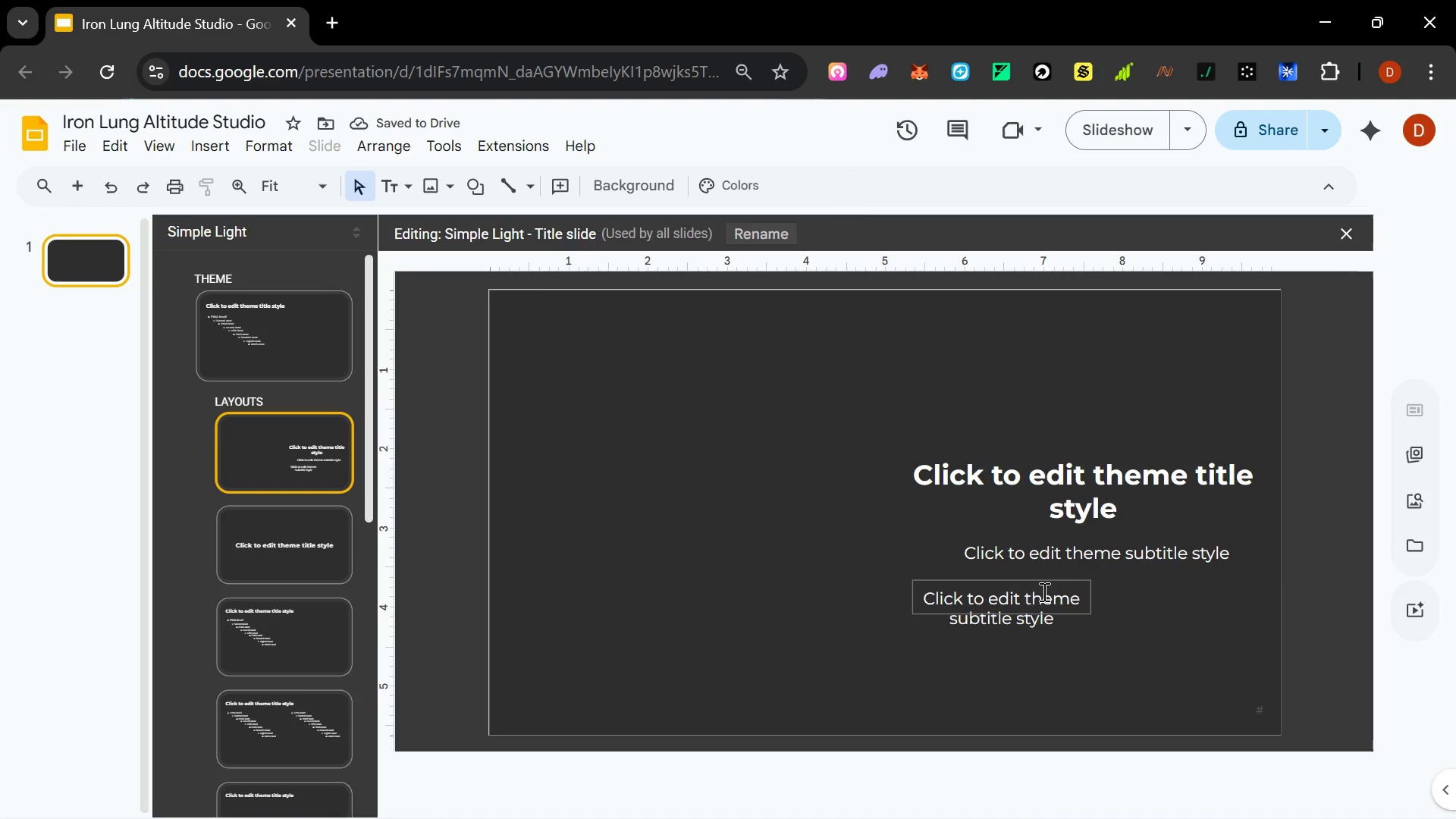 
left_click([1036, 595])
 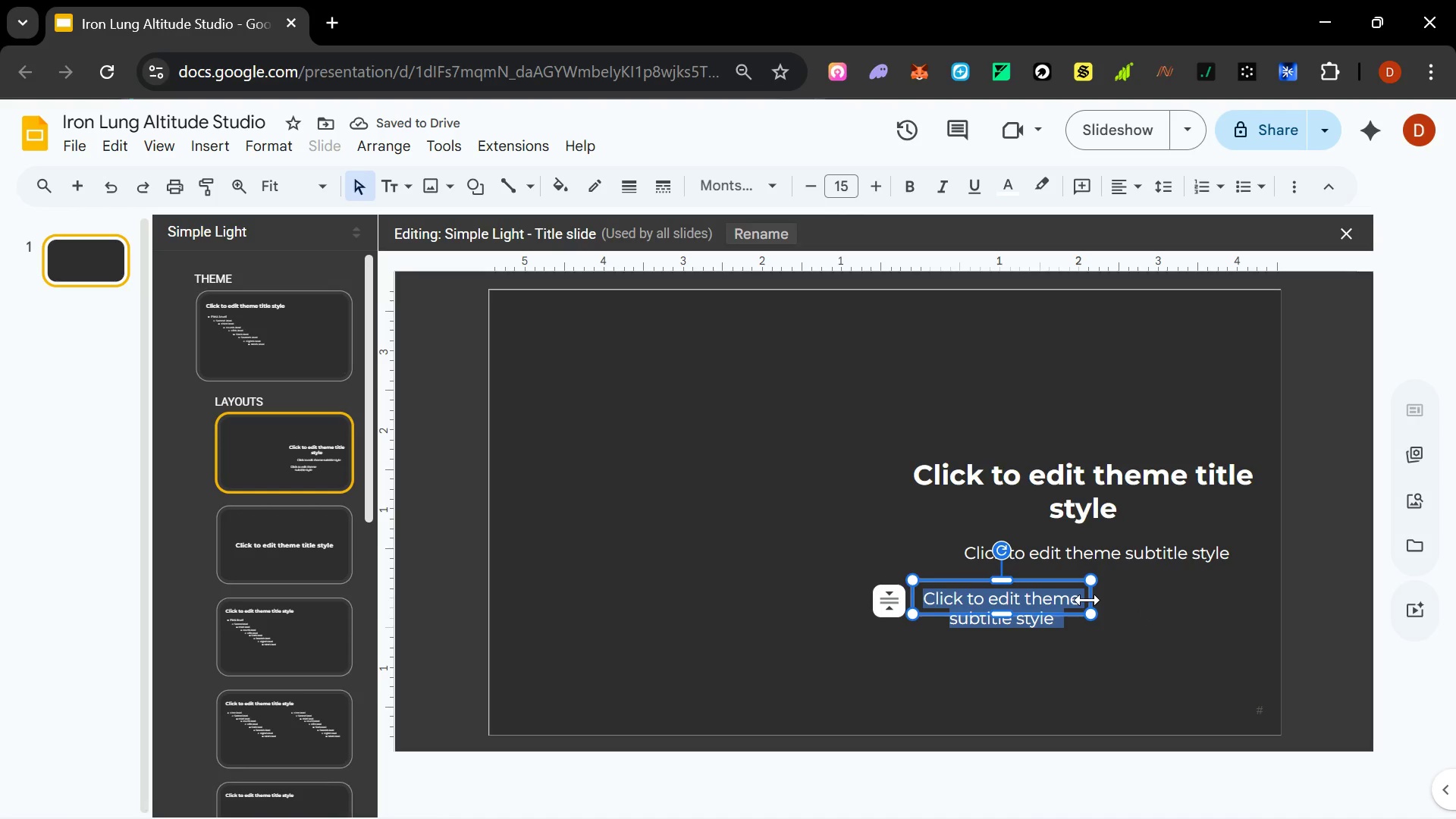 
hold_key(key=ControlLeft, duration=1.5)
left_click_drag(start_coordinate=[1065, 579], to_coordinate=[1249, 580])
 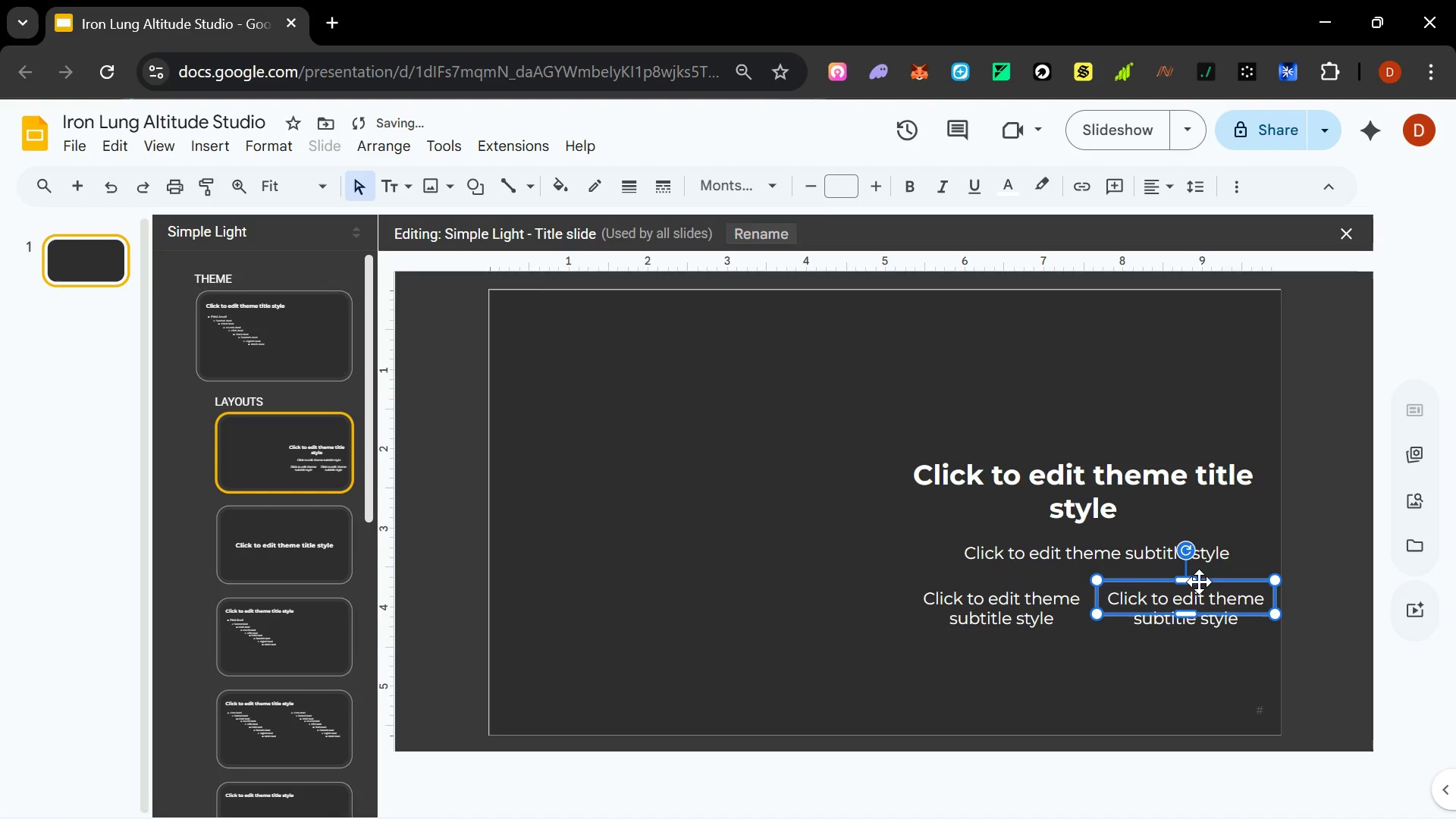 
hold_key(key=ControlLeft, duration=1.5)
 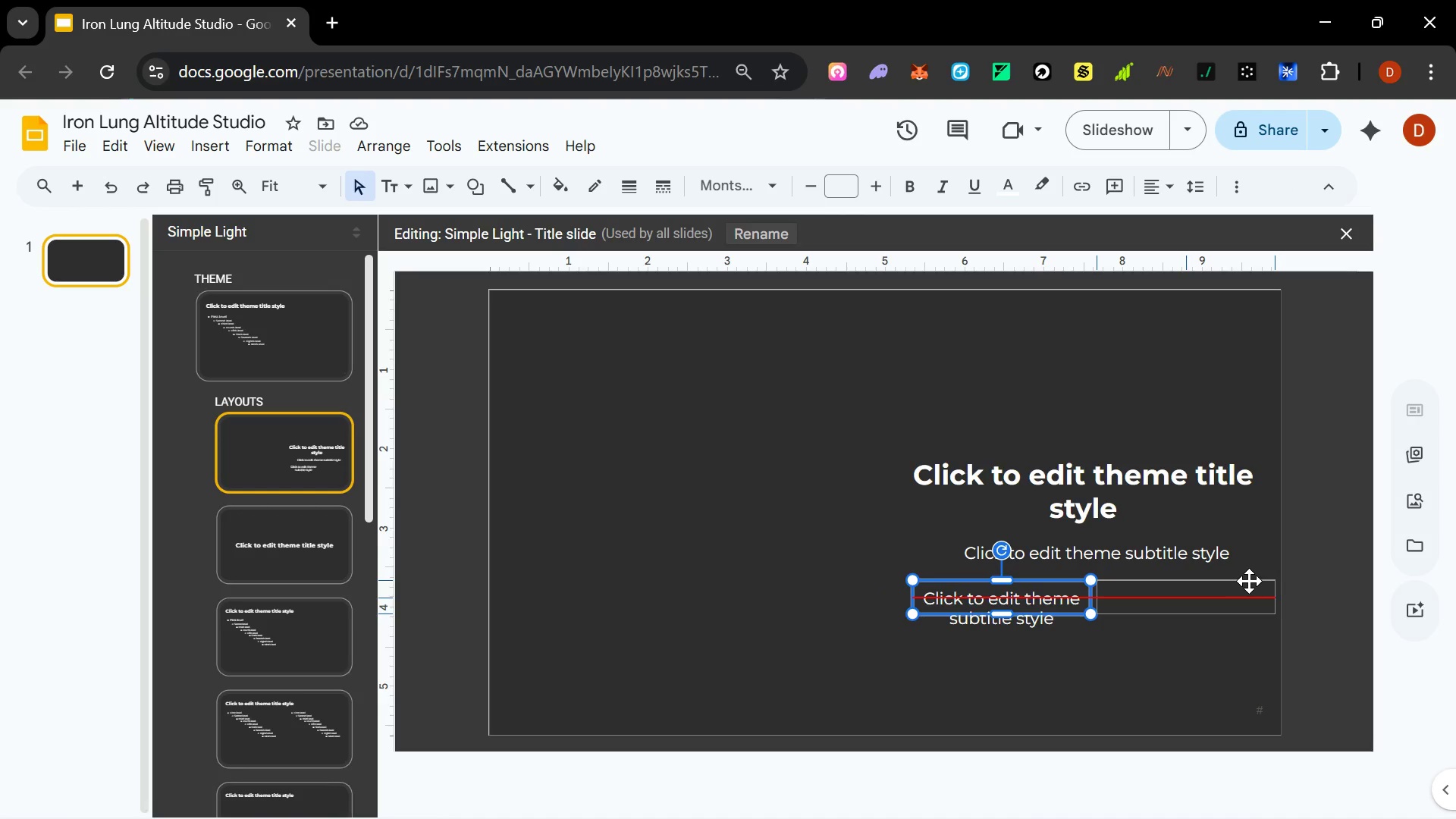 
hold_key(key=ControlLeft, duration=1.52)
 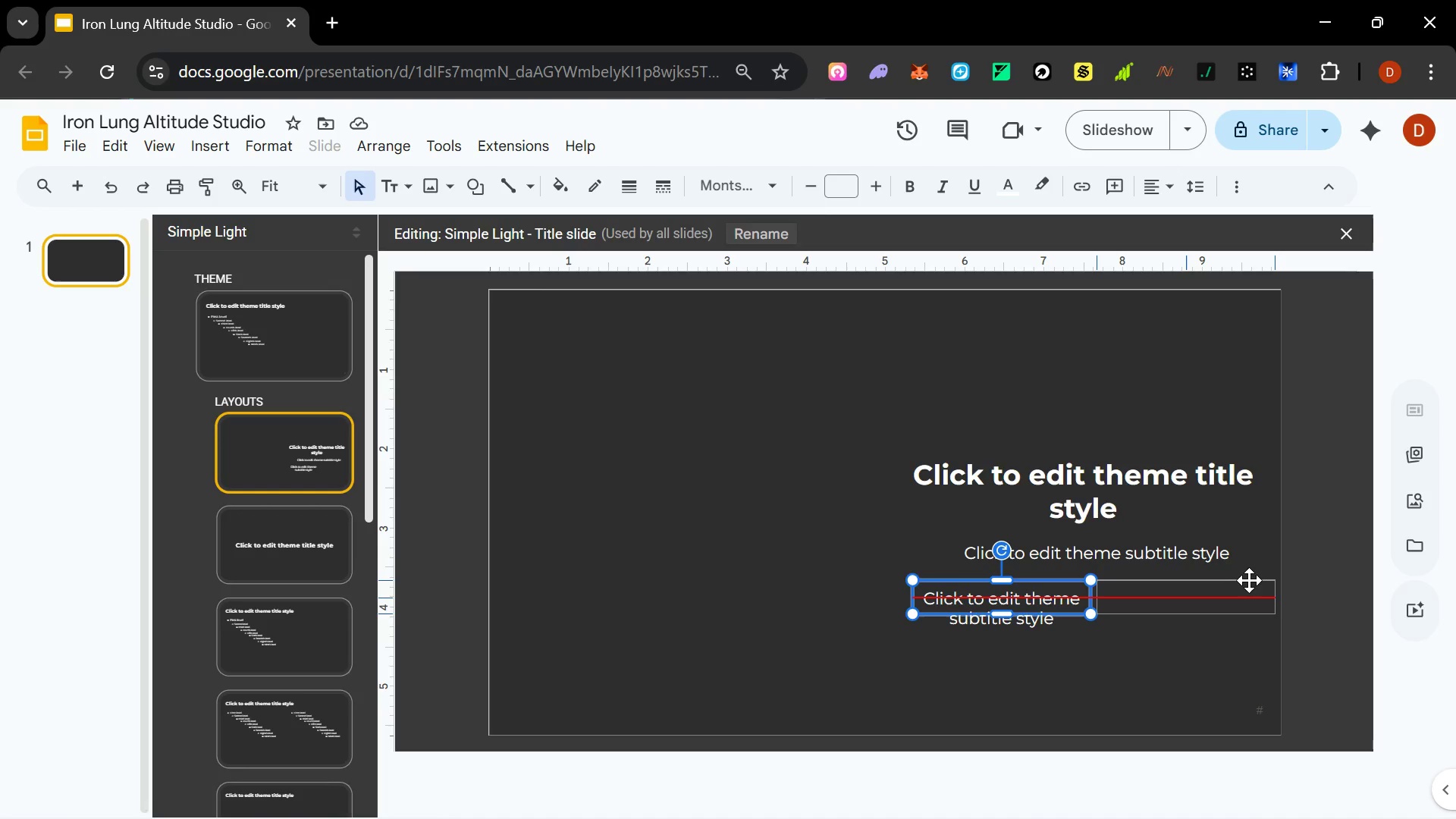 
hold_key(key=ControlLeft, duration=1.51)
 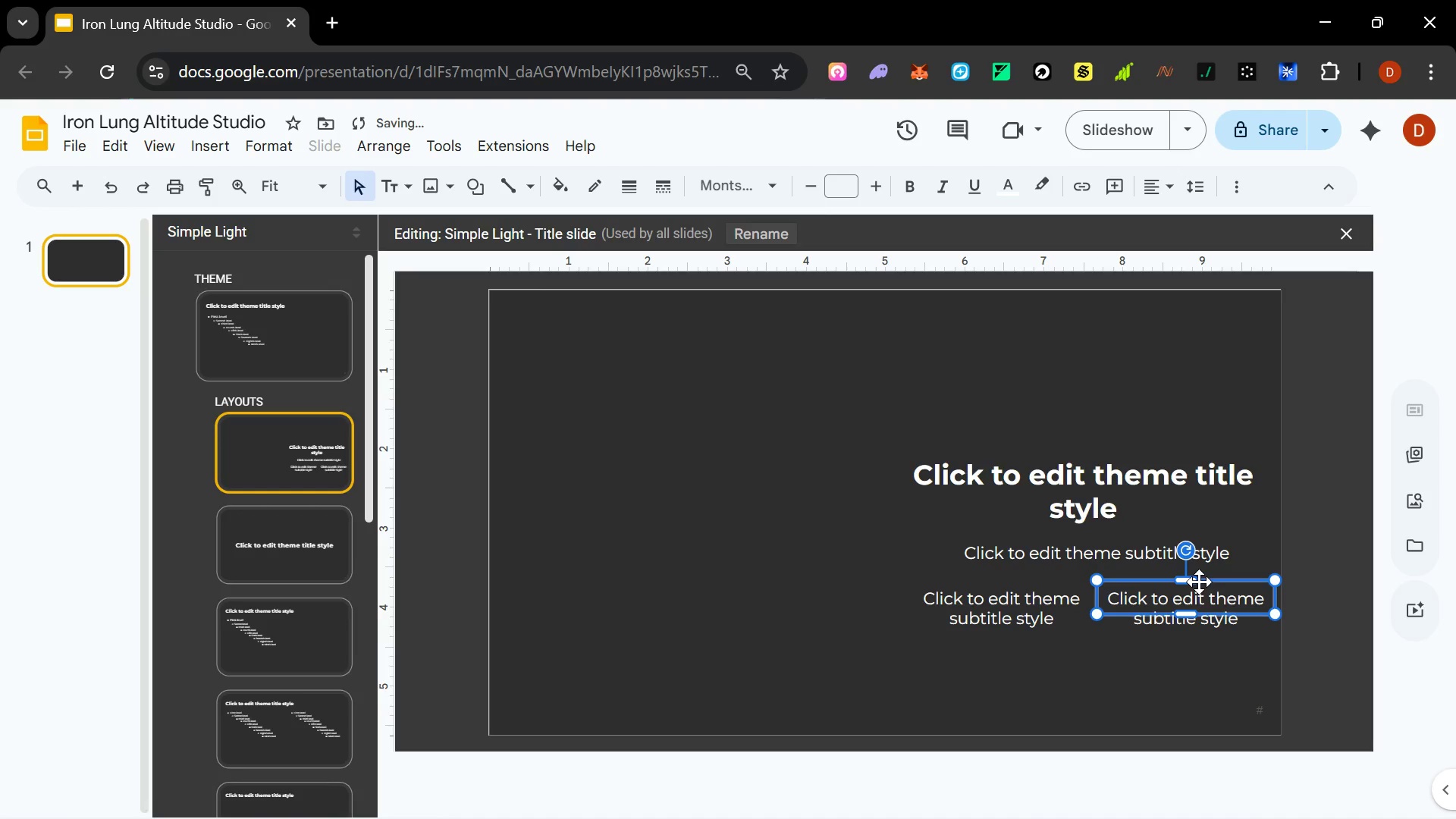 
hold_key(key=ControlLeft, duration=1.06)
 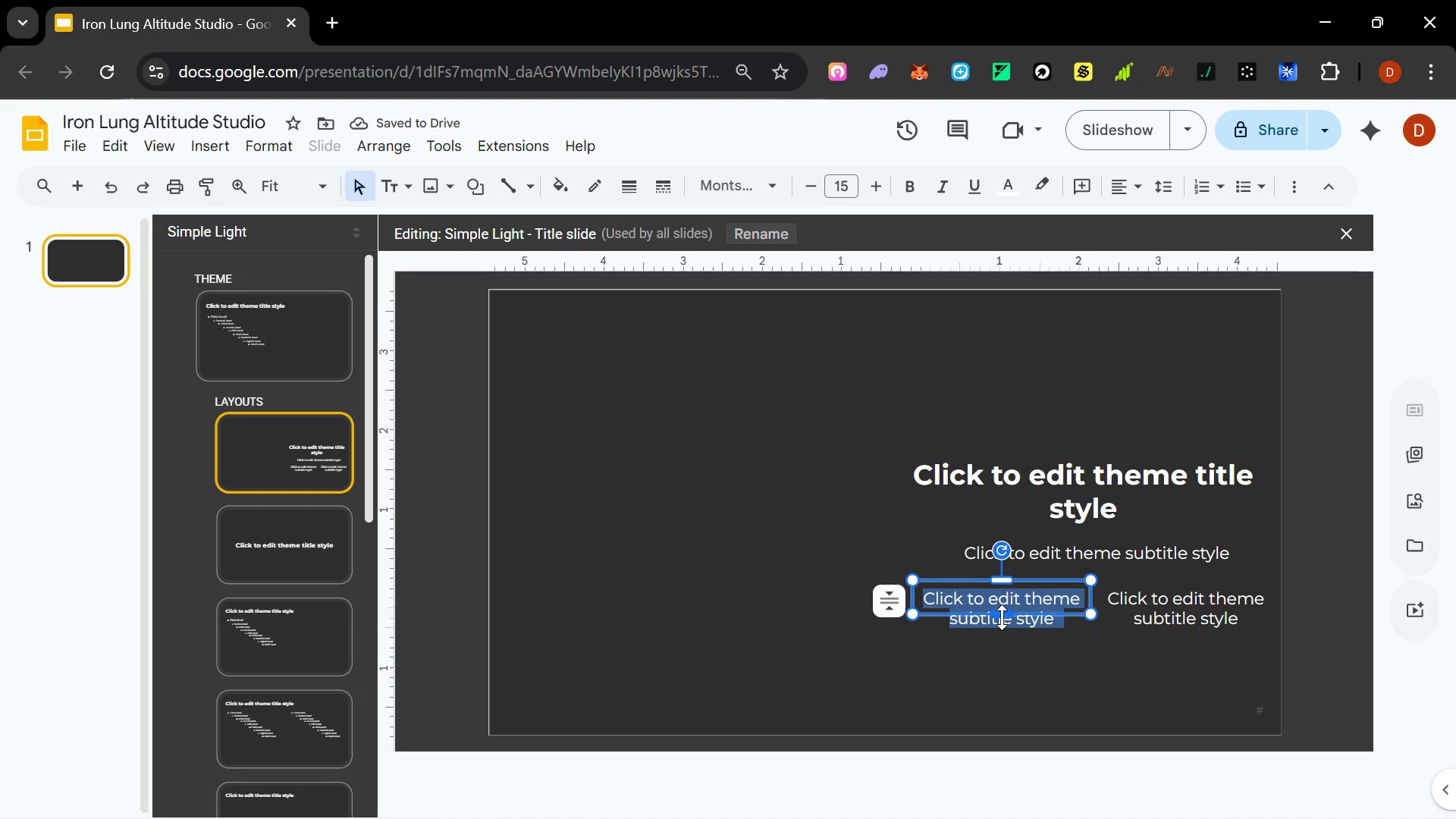 
left_click_drag(start_coordinate=[1002, 617], to_coordinate=[1001, 629])
 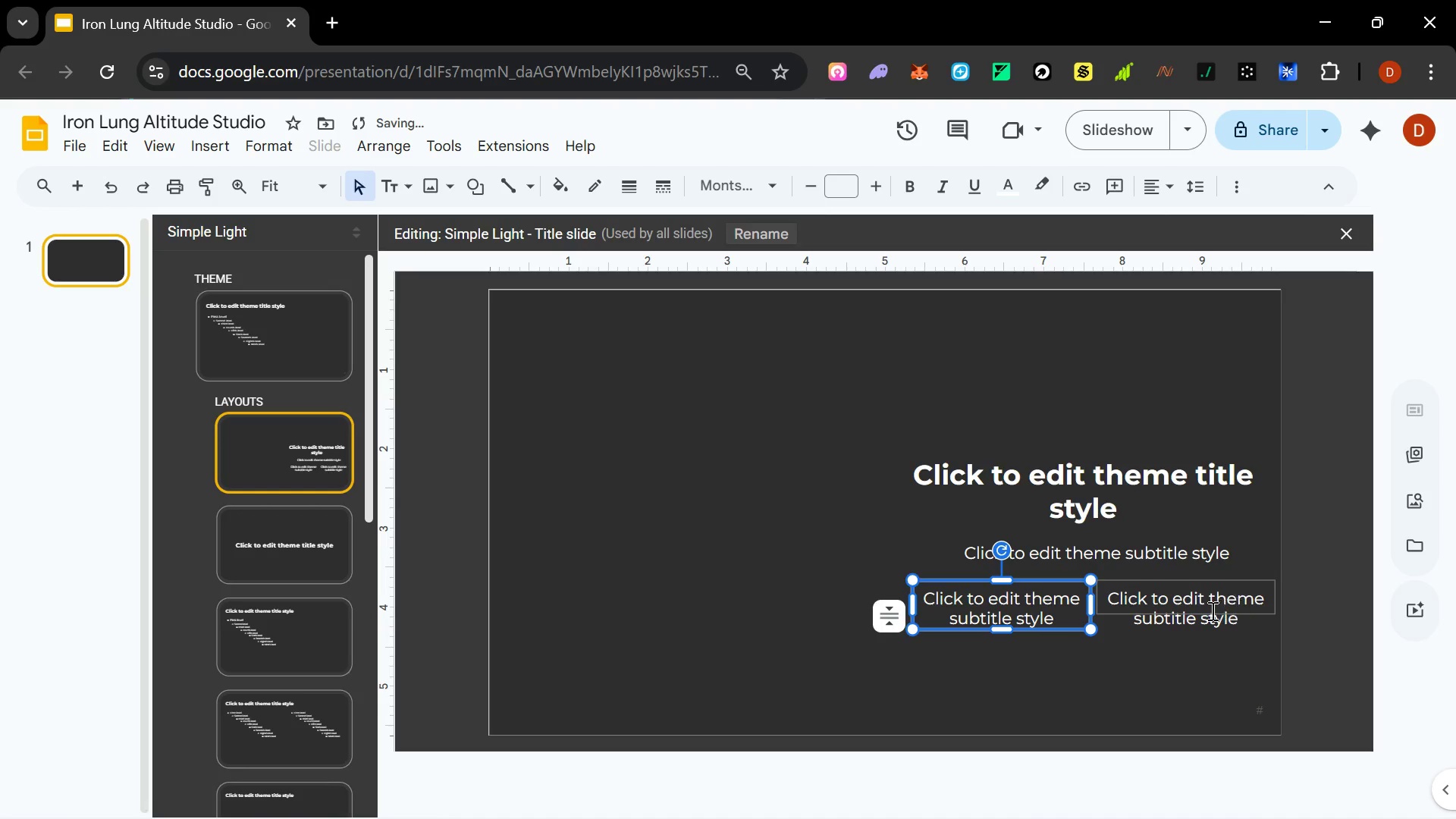 
left_click([1208, 611])
 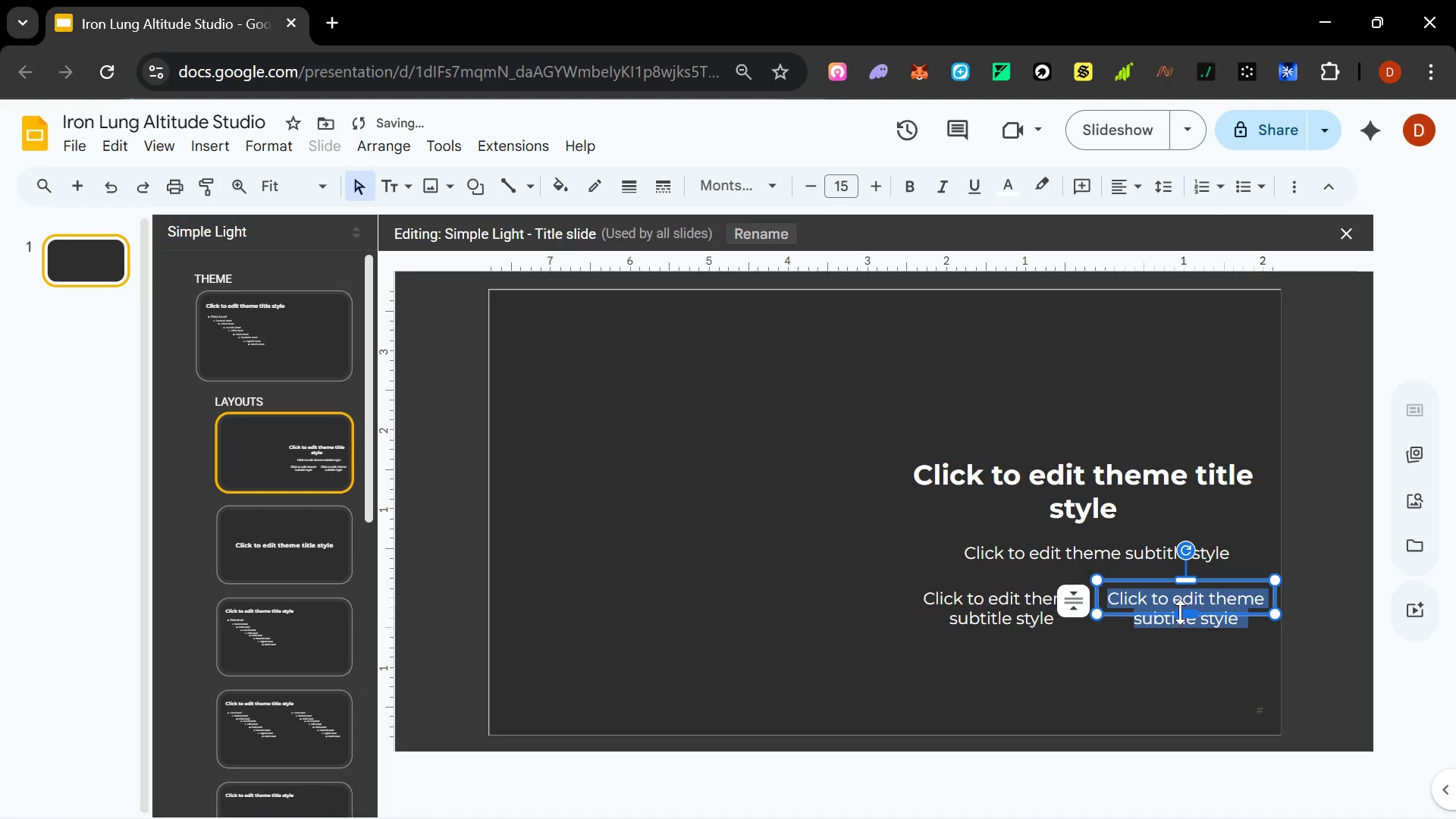 
left_click_drag(start_coordinate=[1185, 611], to_coordinate=[1185, 630])
 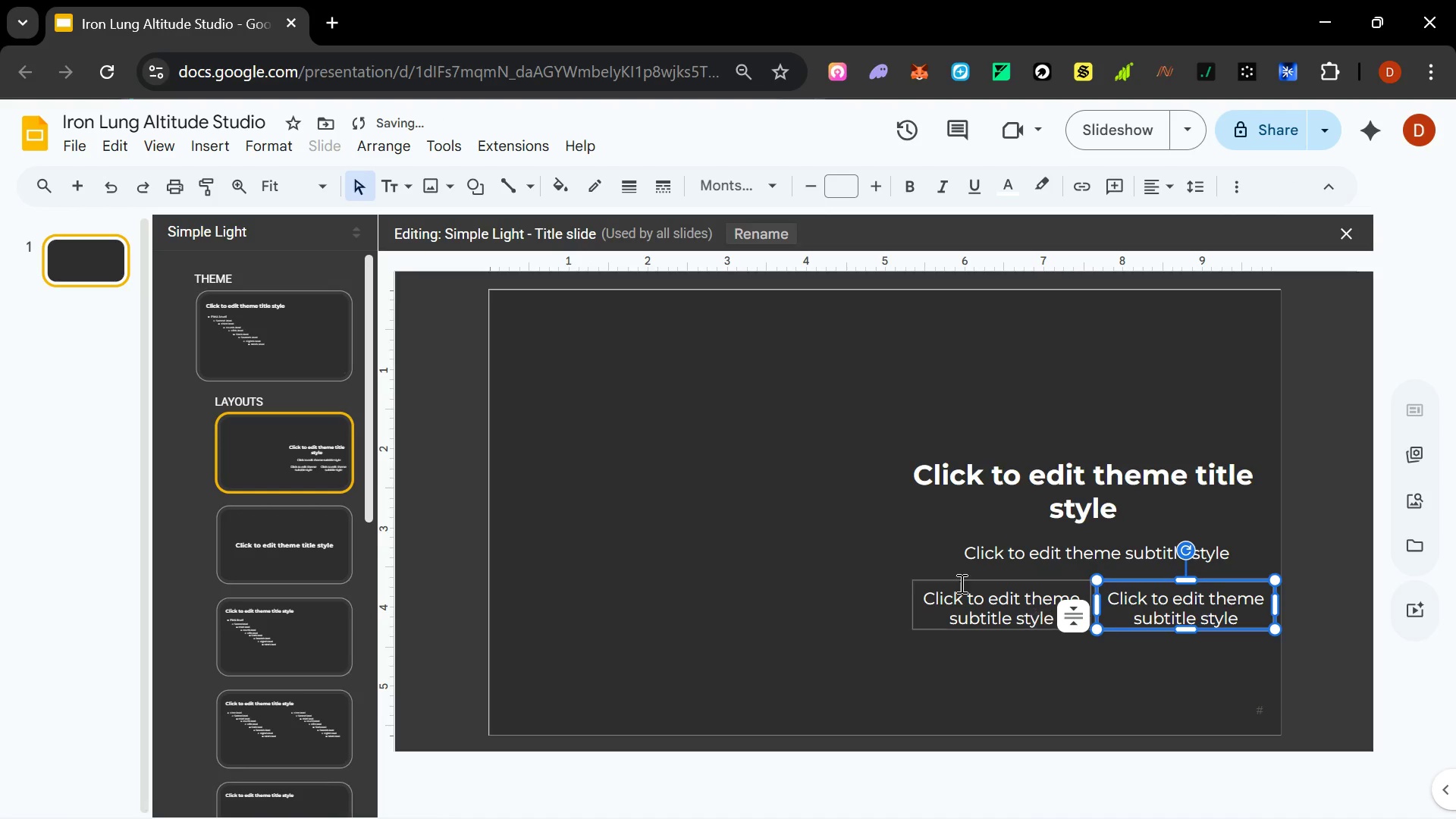 
left_click([868, 579])
 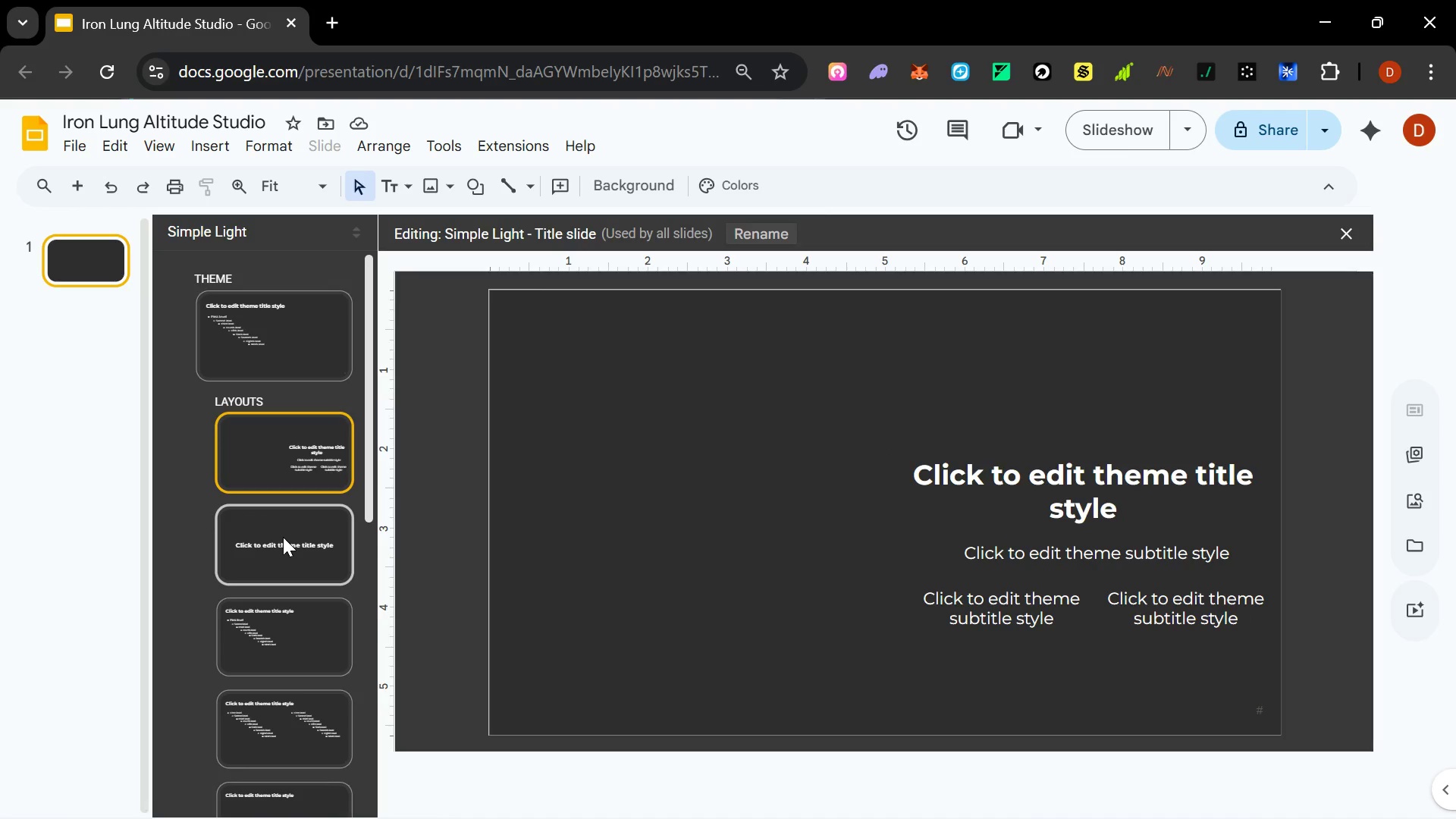 
wait(6.91)
 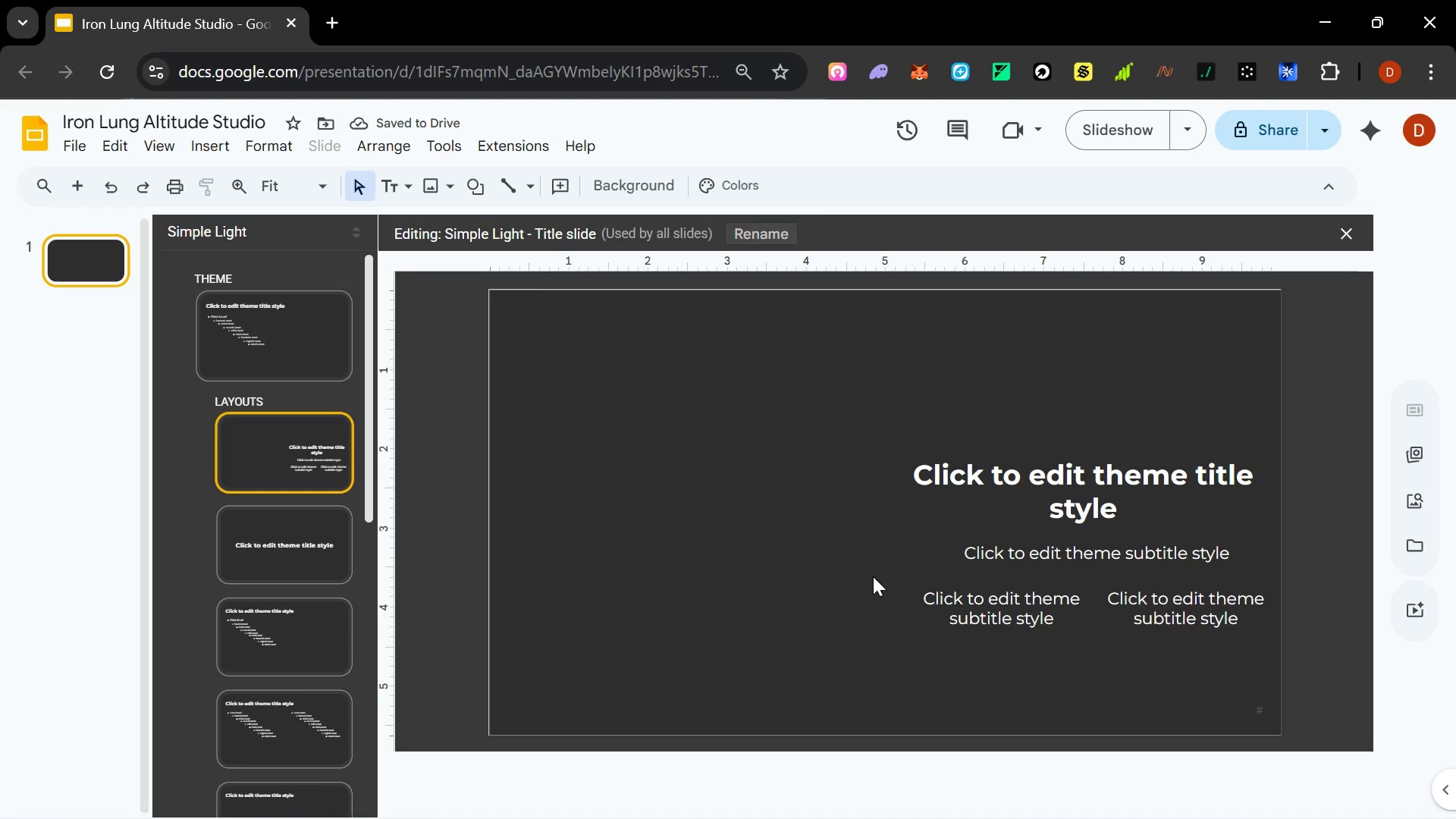 
left_click([294, 475])
 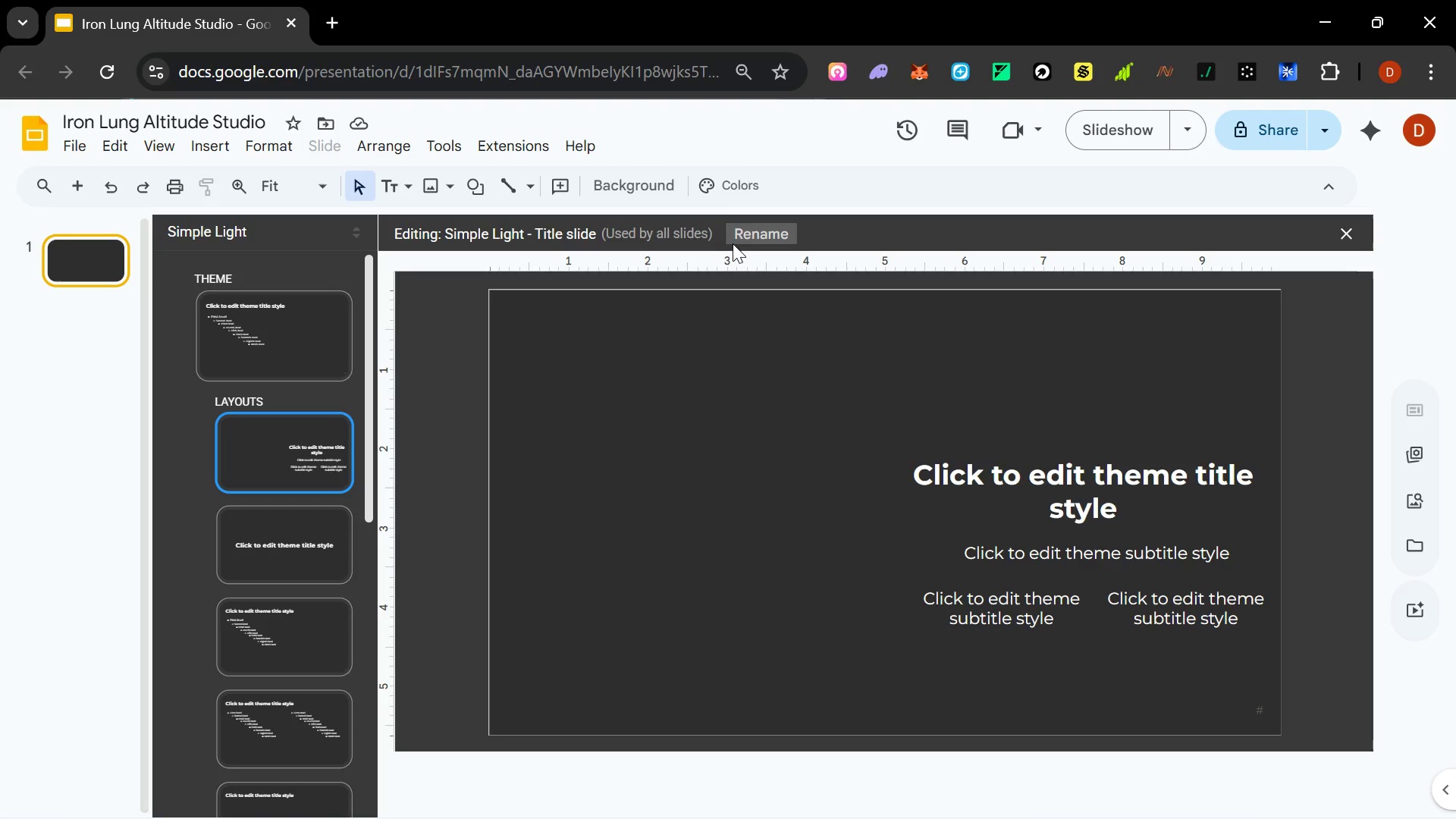 
wait(26.33)
 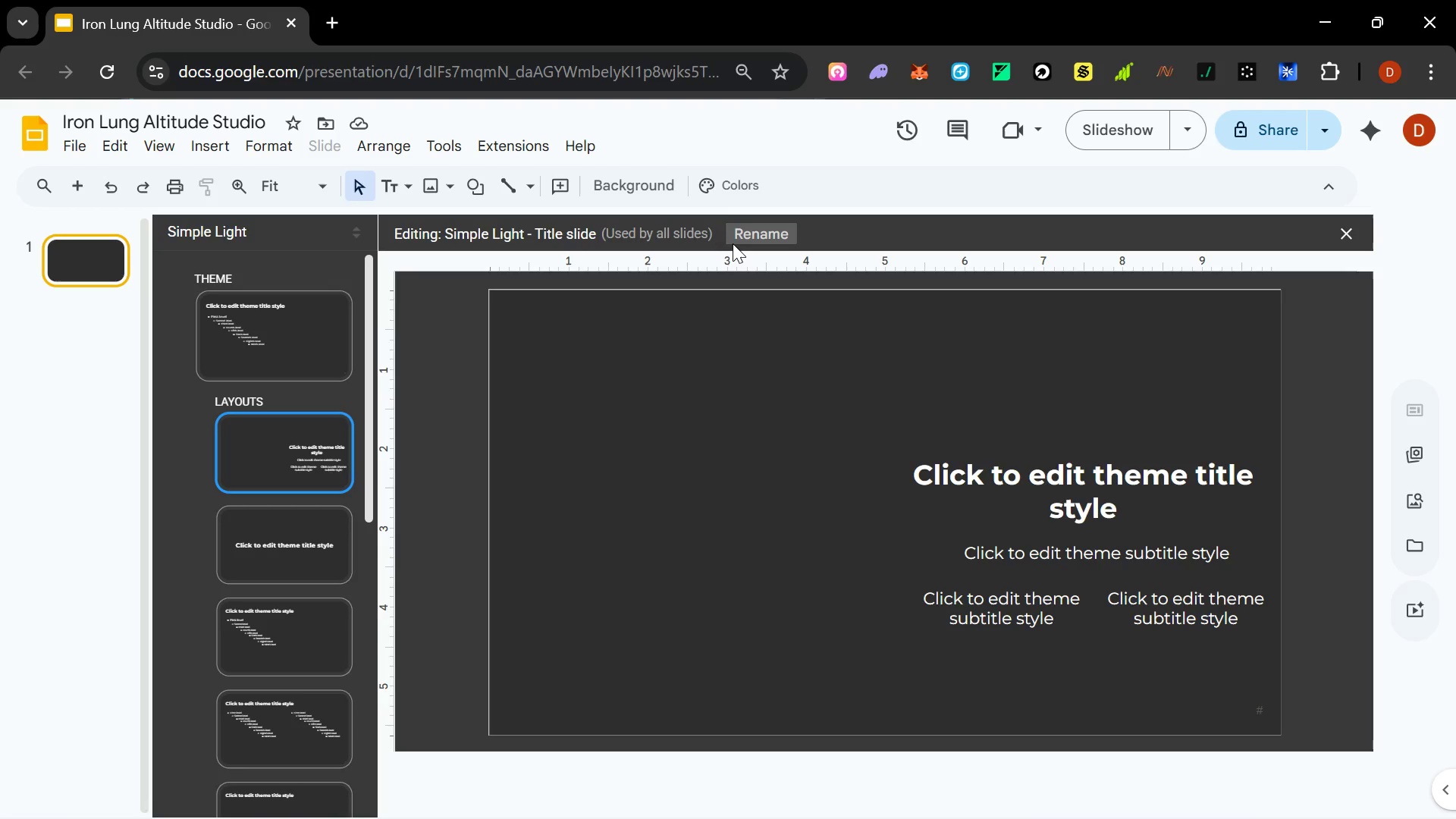 
left_click([221, 147])
 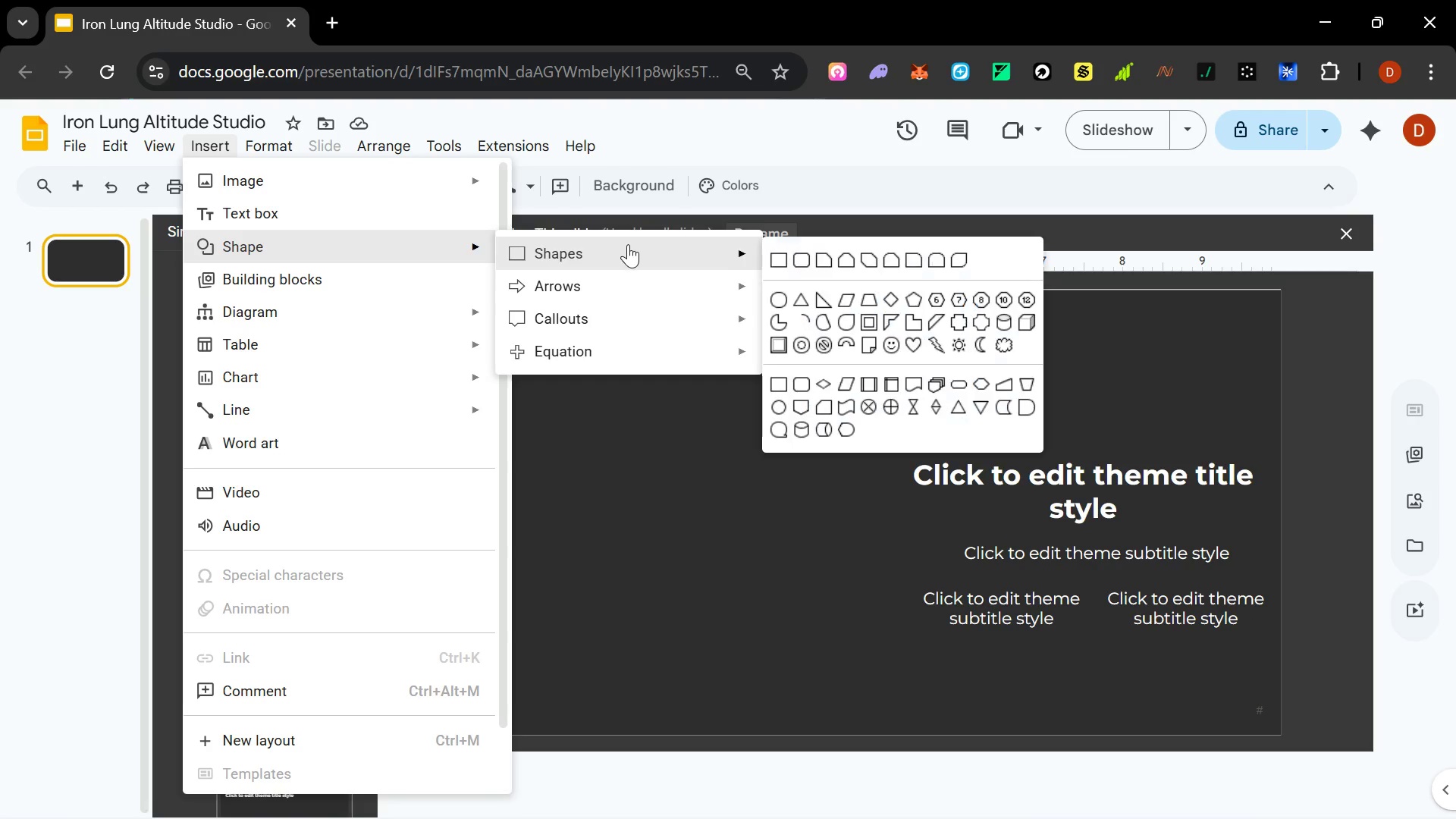 
left_click([784, 252])
 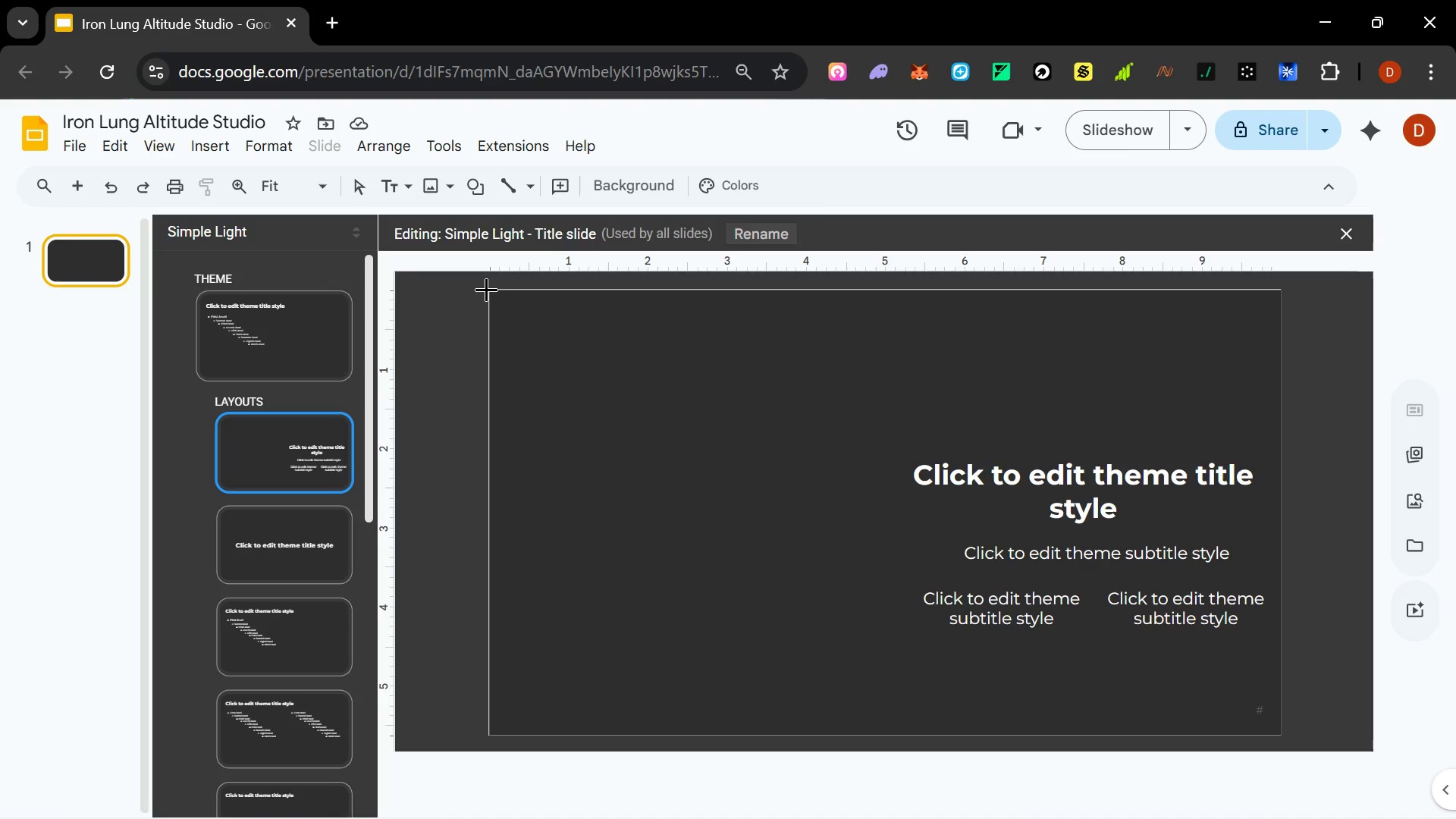 
left_click_drag(start_coordinate=[488, 290], to_coordinate=[887, 734])
 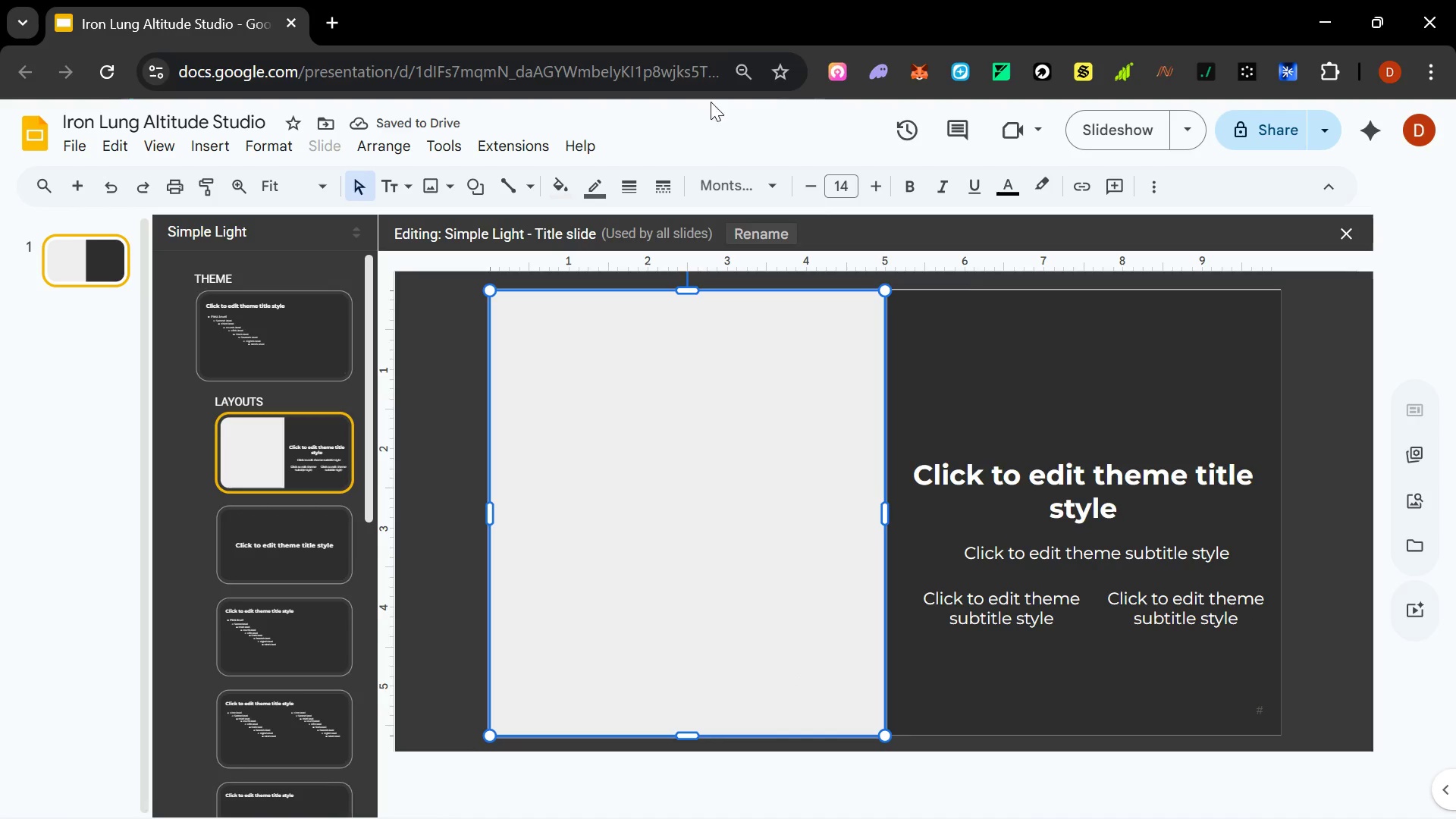 
wait(7.03)
 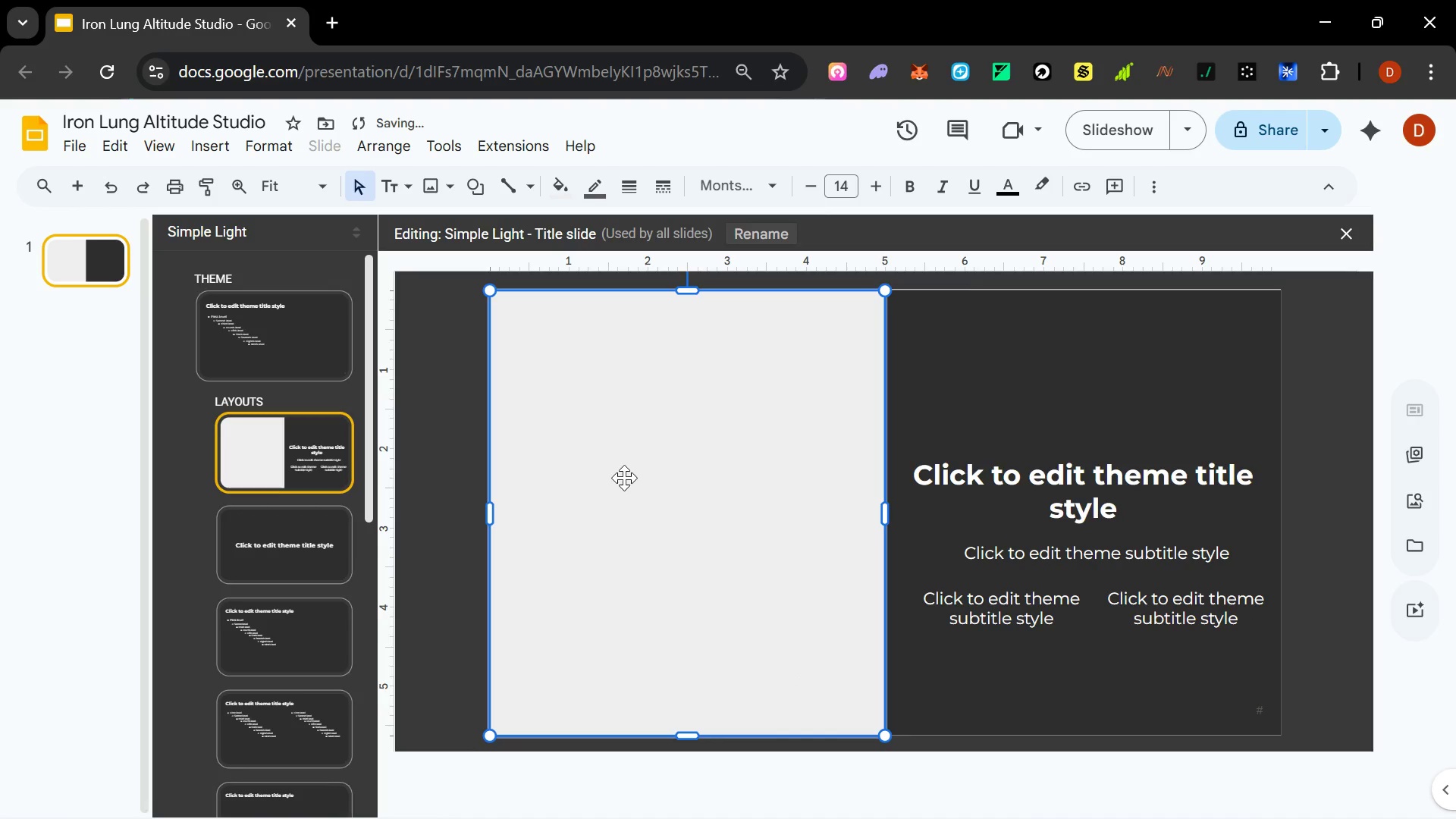 
left_click([563, 187])
 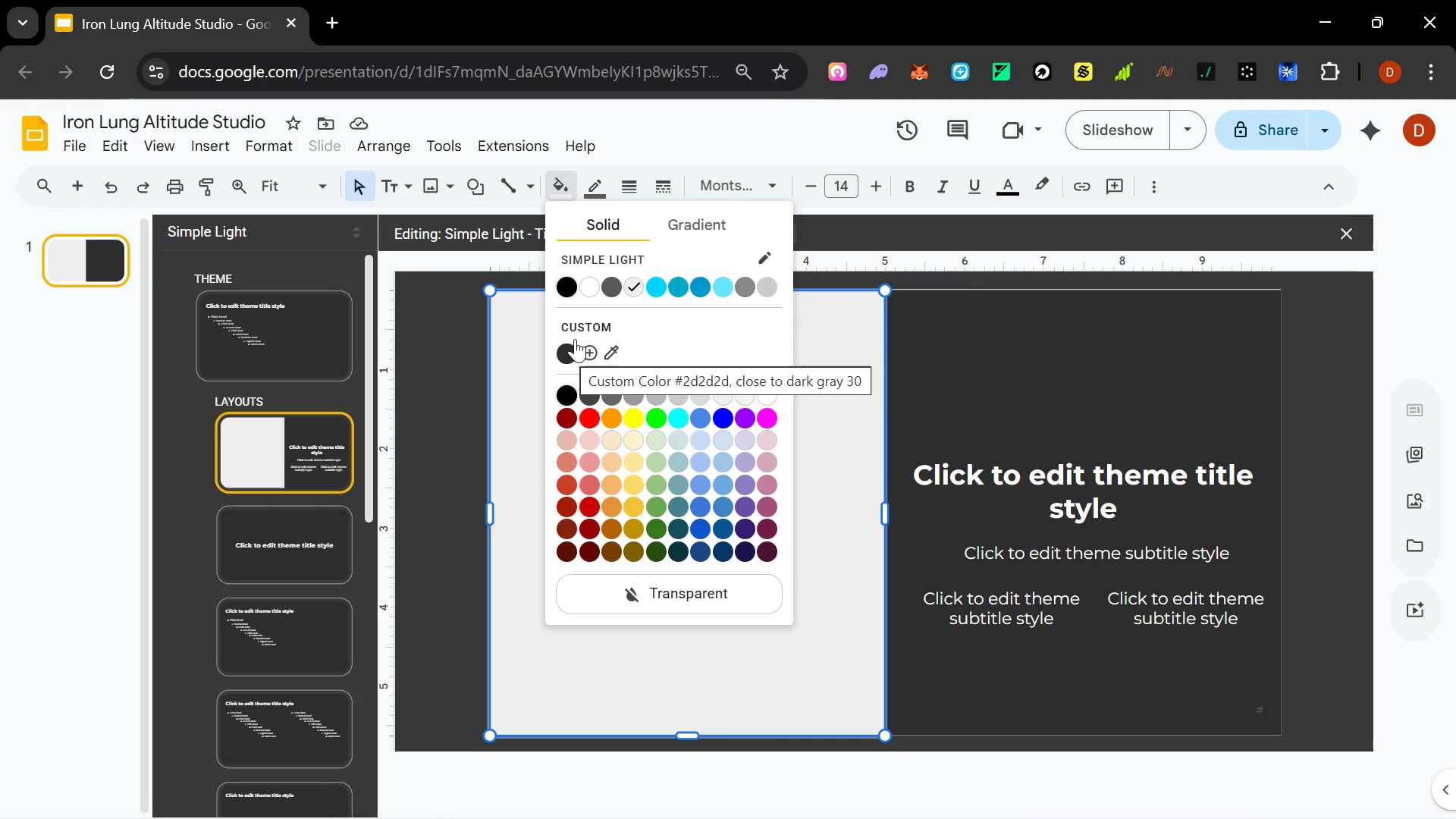 
wait(23.09)
 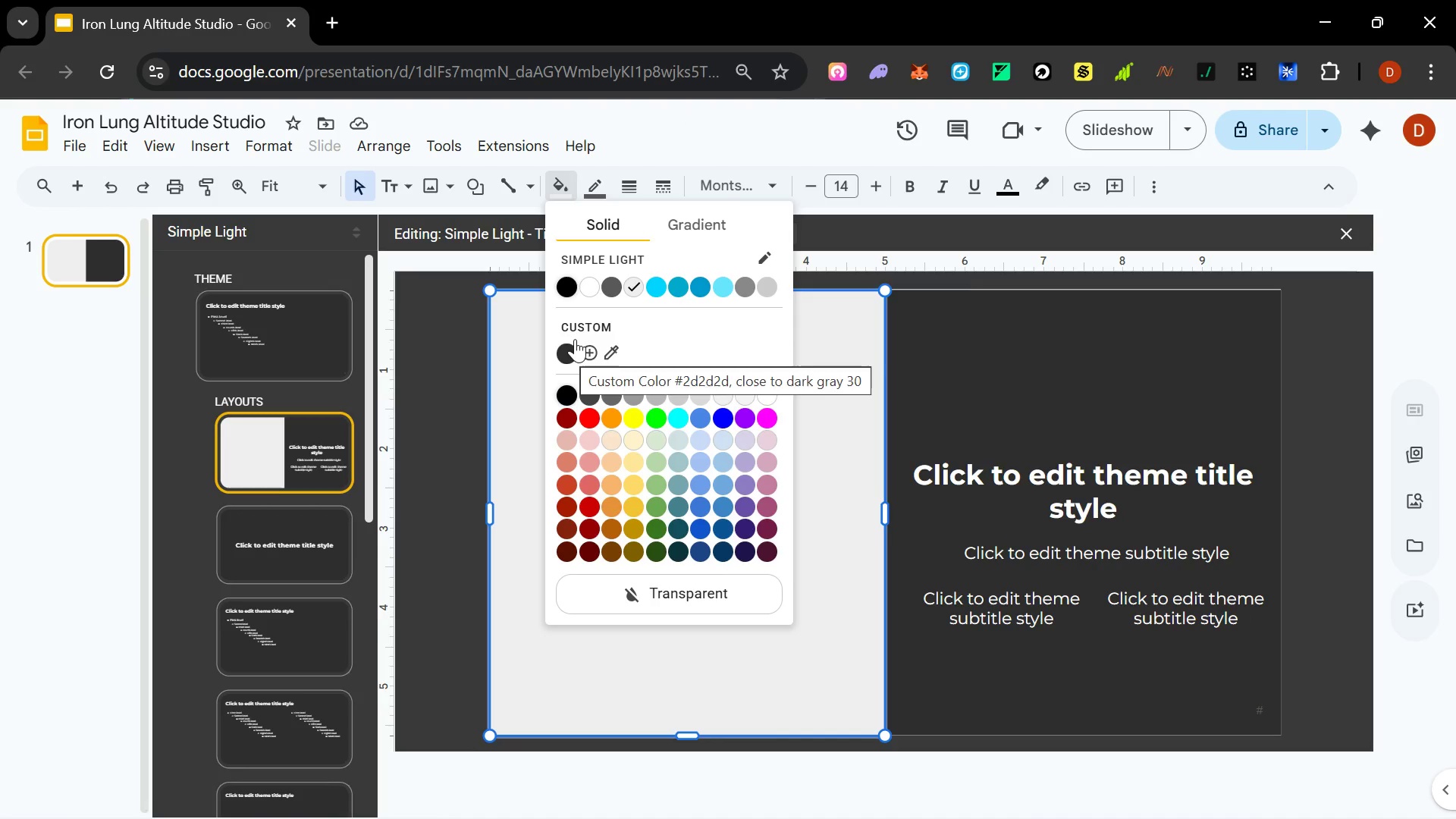 
key(Alt+Tab)